 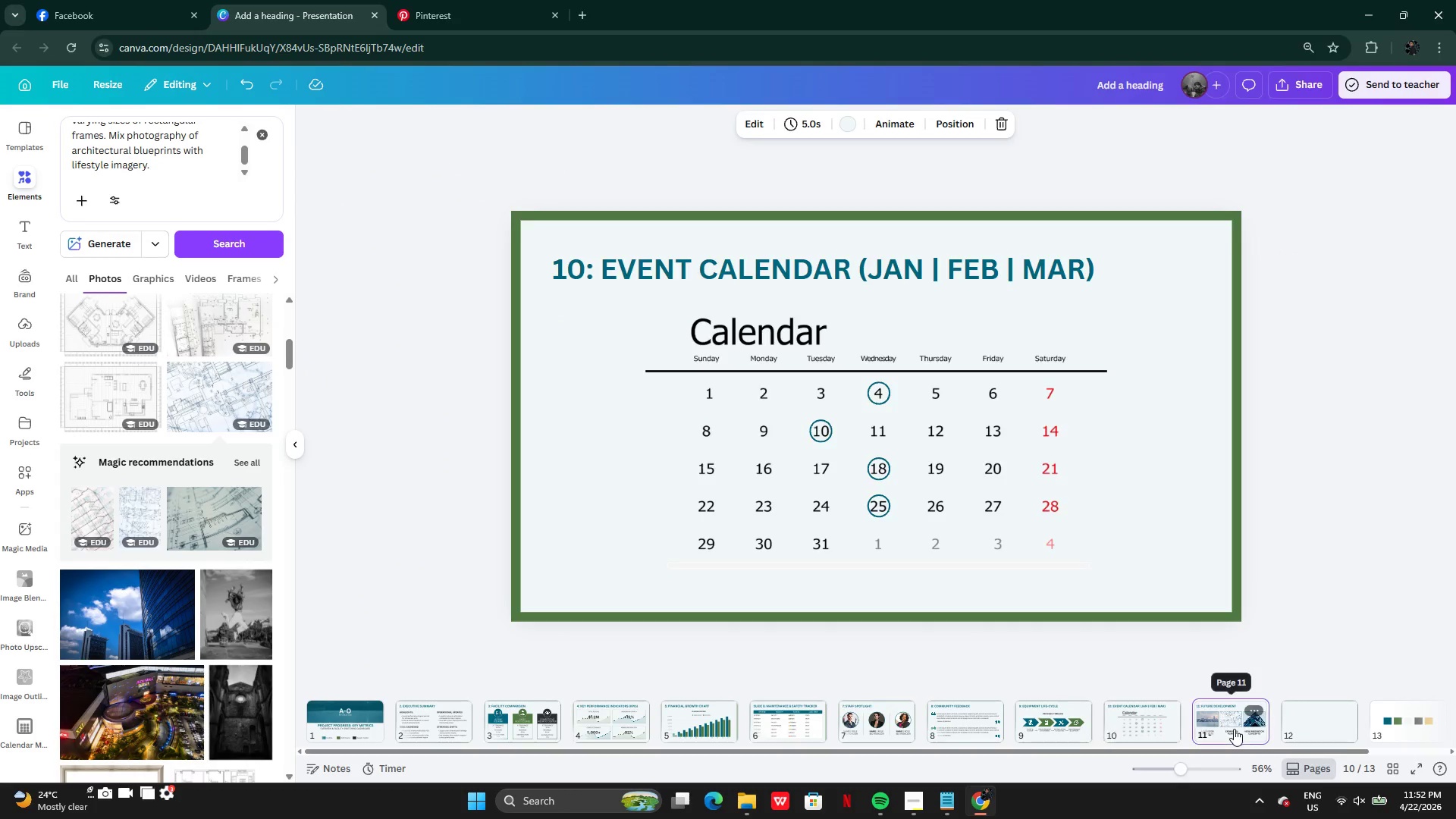 
left_click([857, 272])
 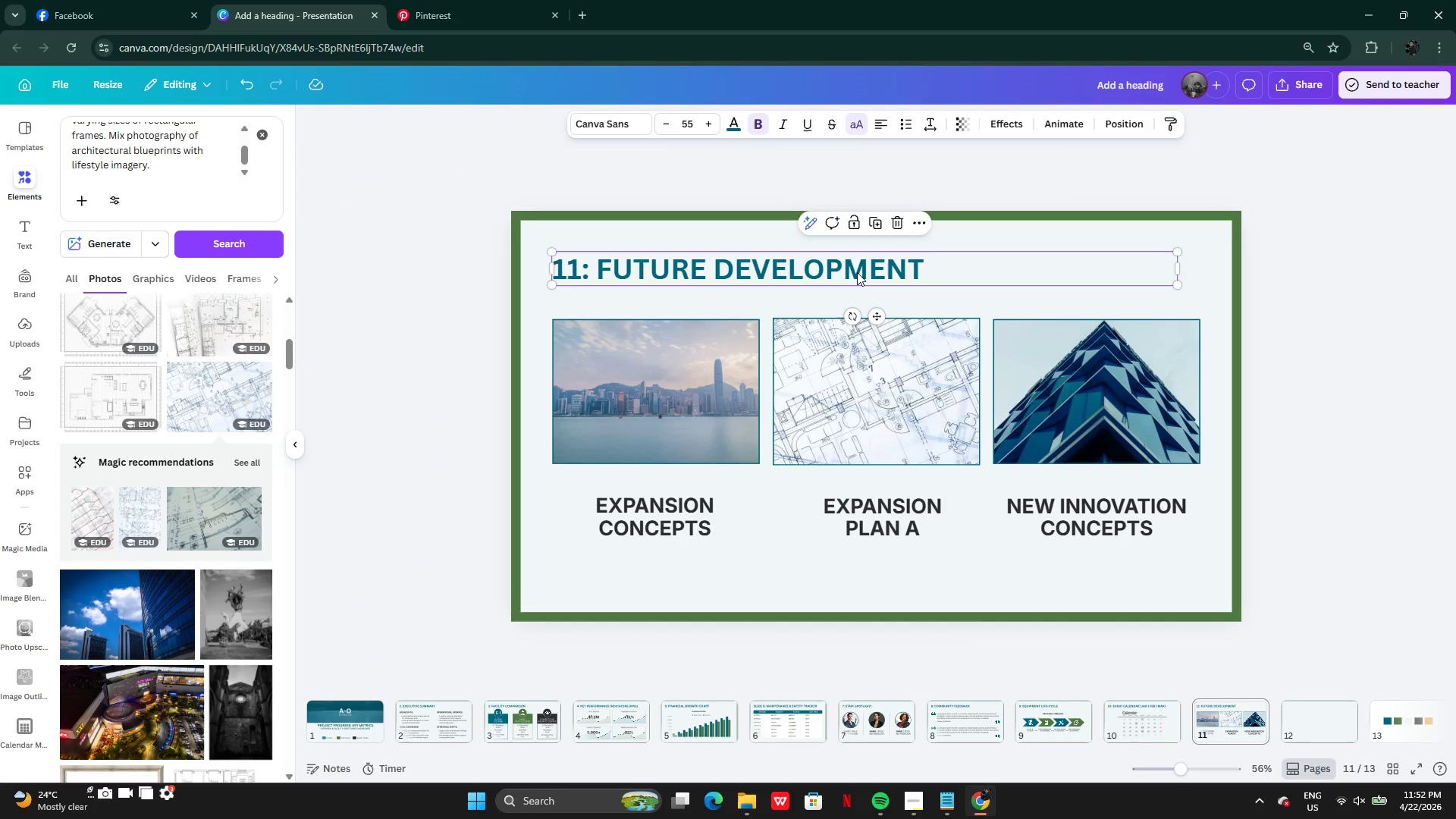 
key(Control+C)
 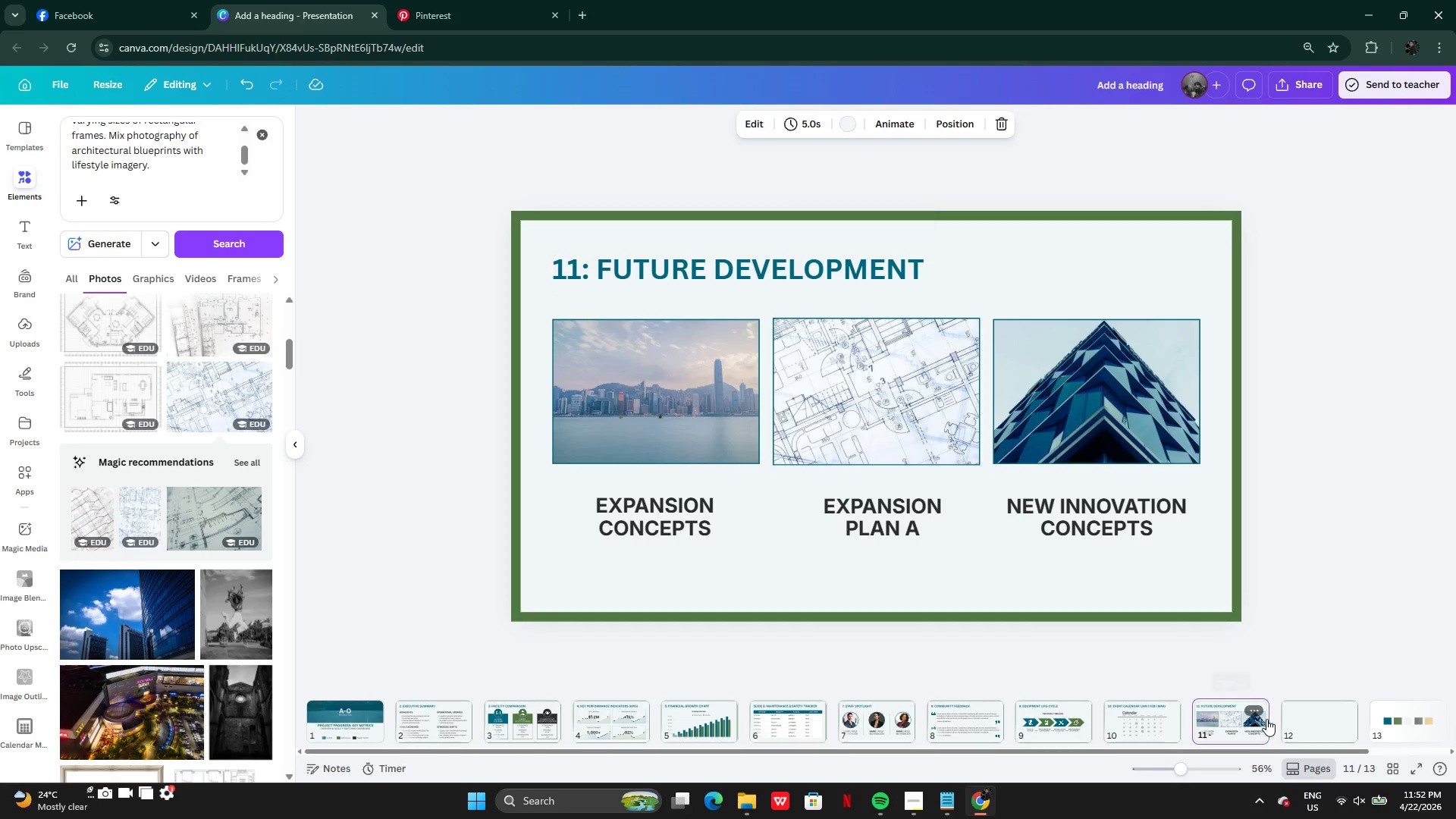 
double_click([1313, 724])
 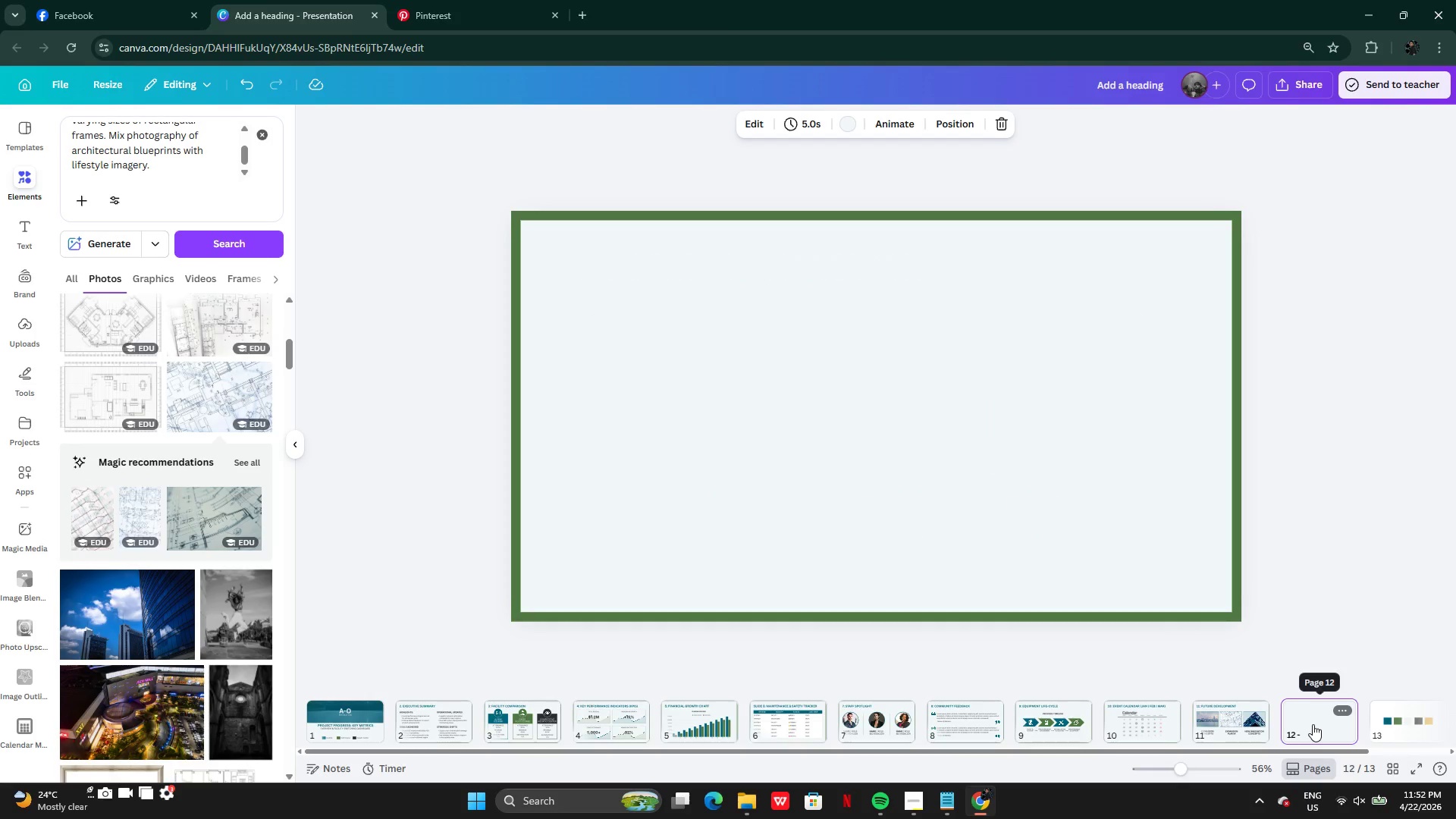 
key(Control+V)
 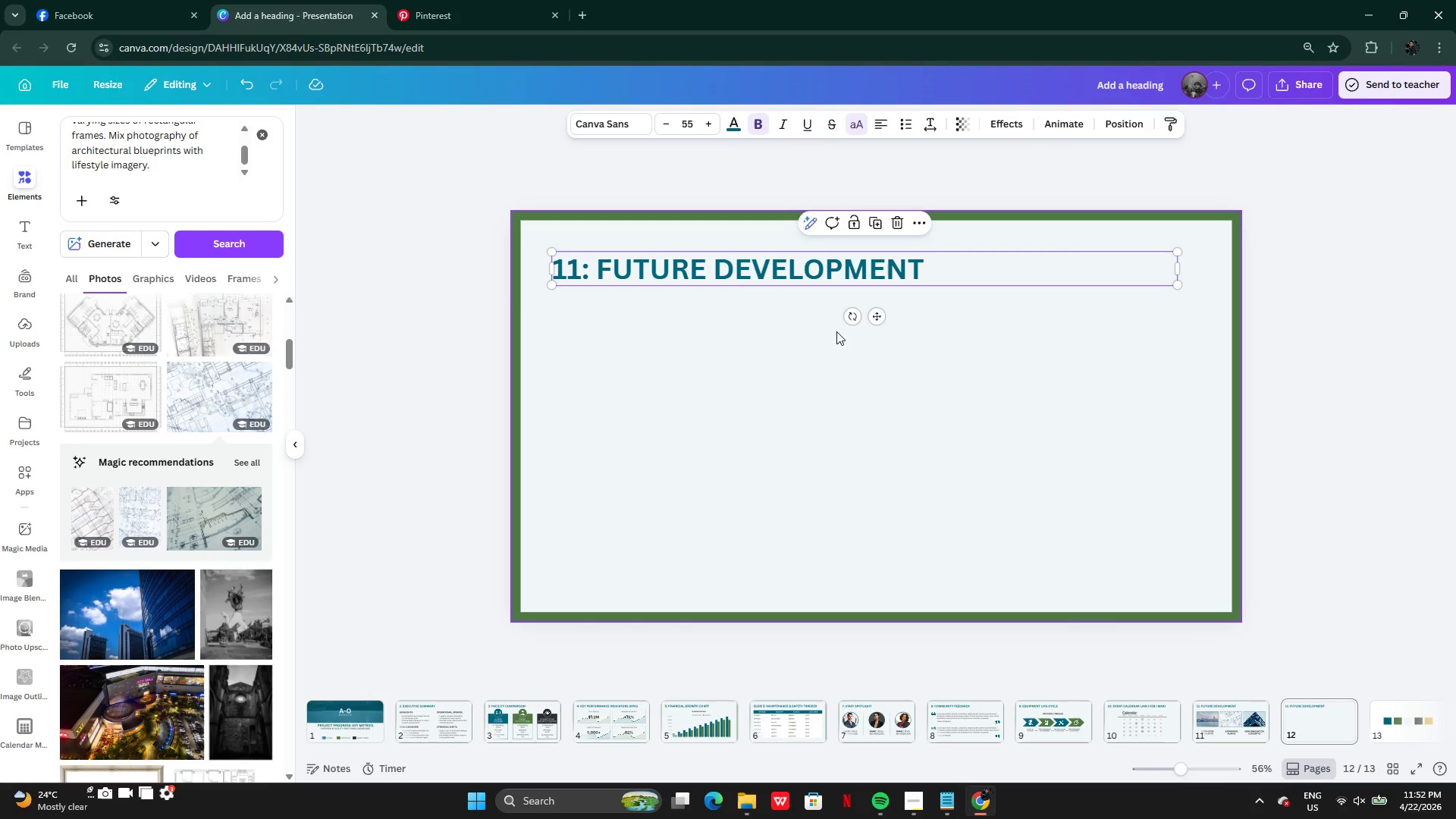 
left_click([964, 808])
 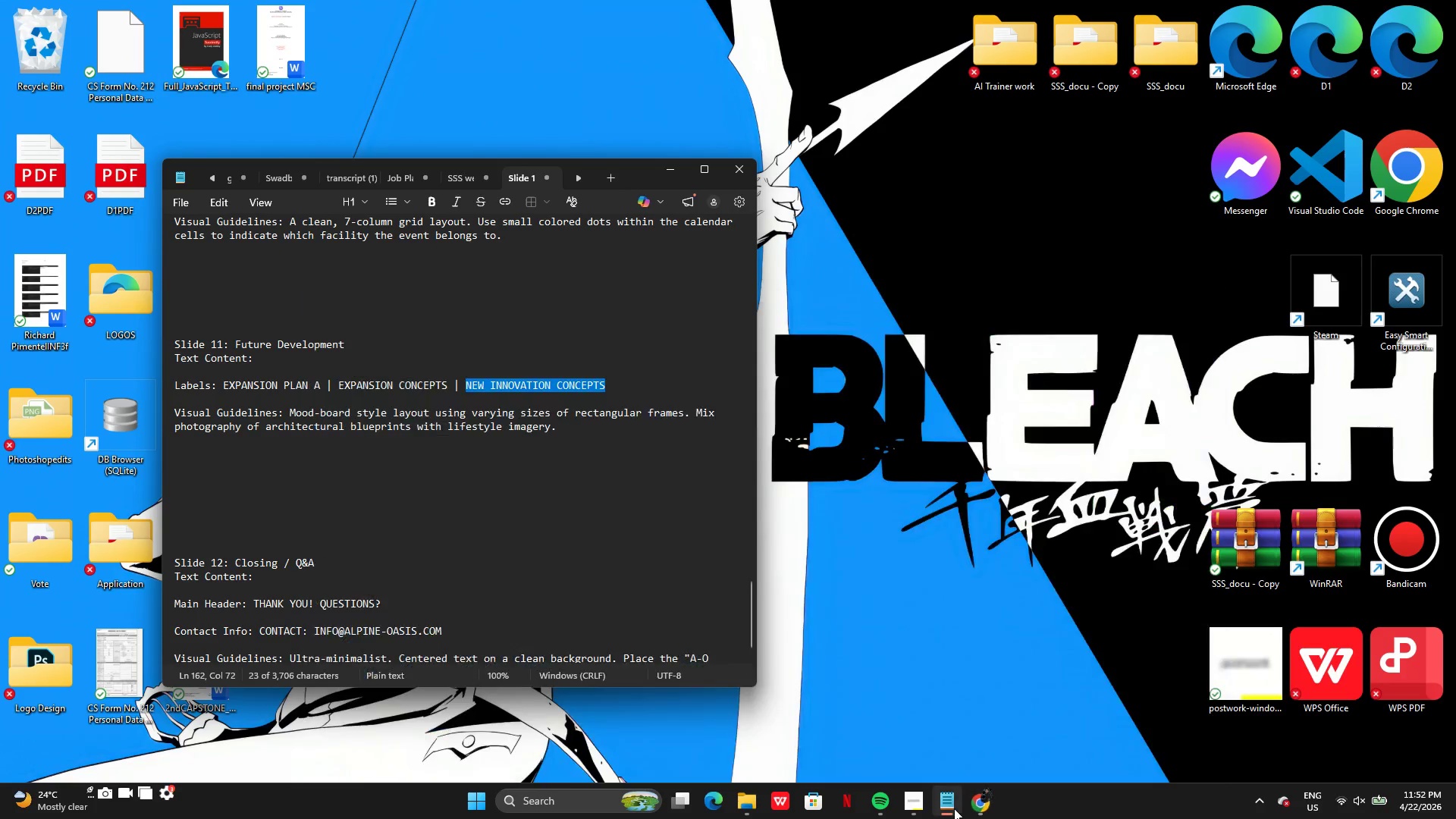 
left_click([954, 808])
 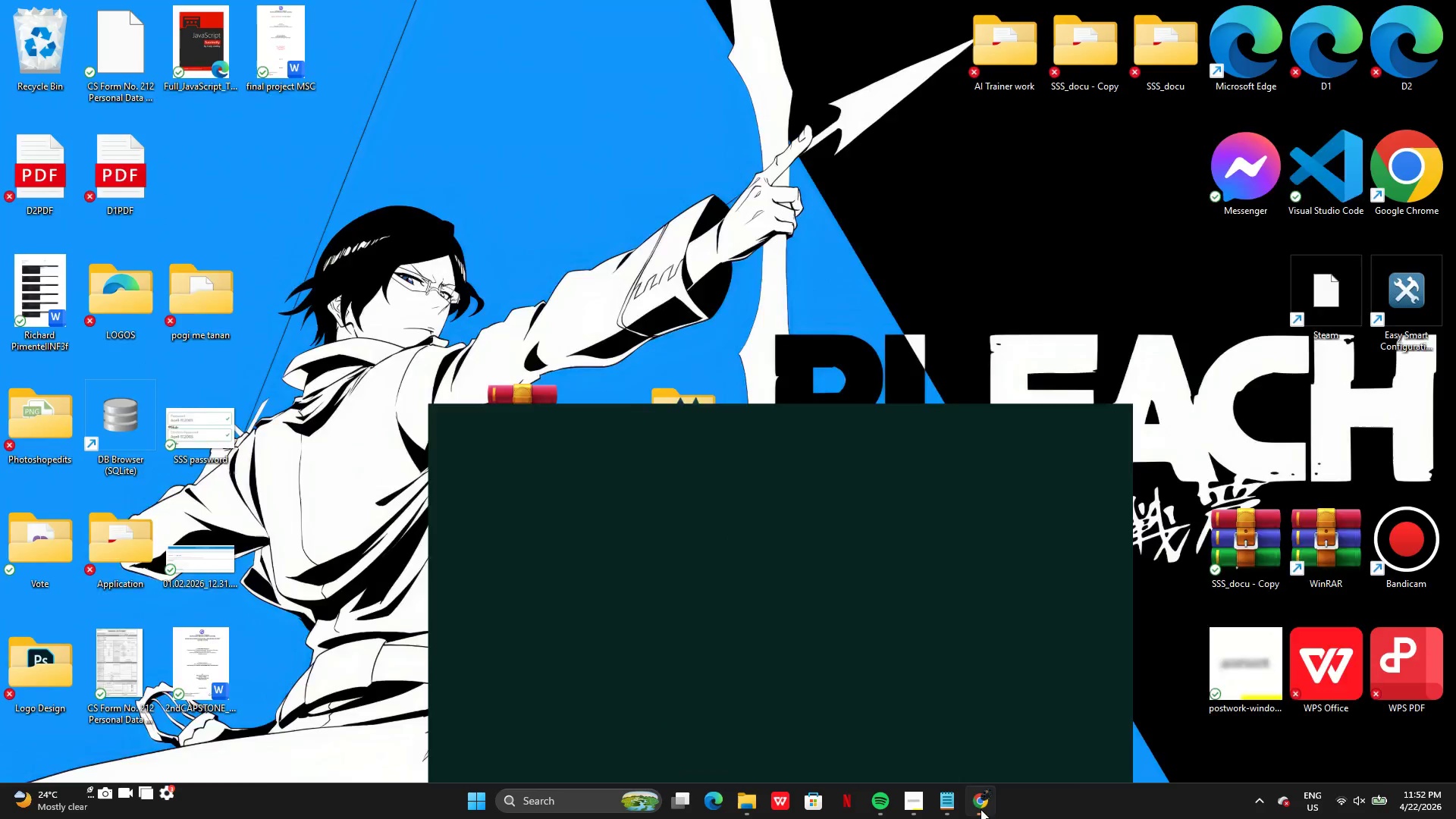 
double_click([949, 809])
 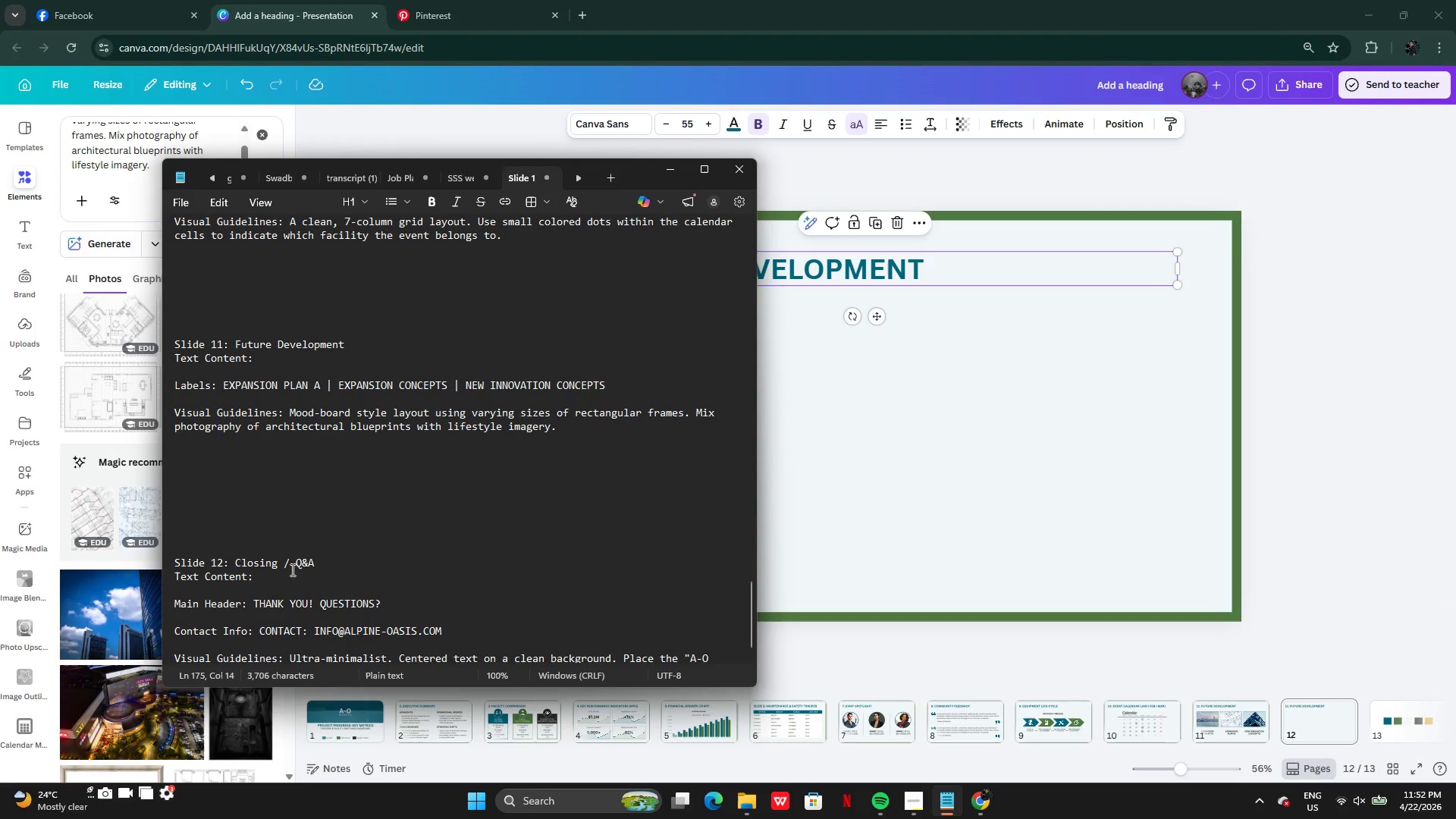 
left_click_drag(start_coordinate=[319, 559], to_coordinate=[211, 566])
 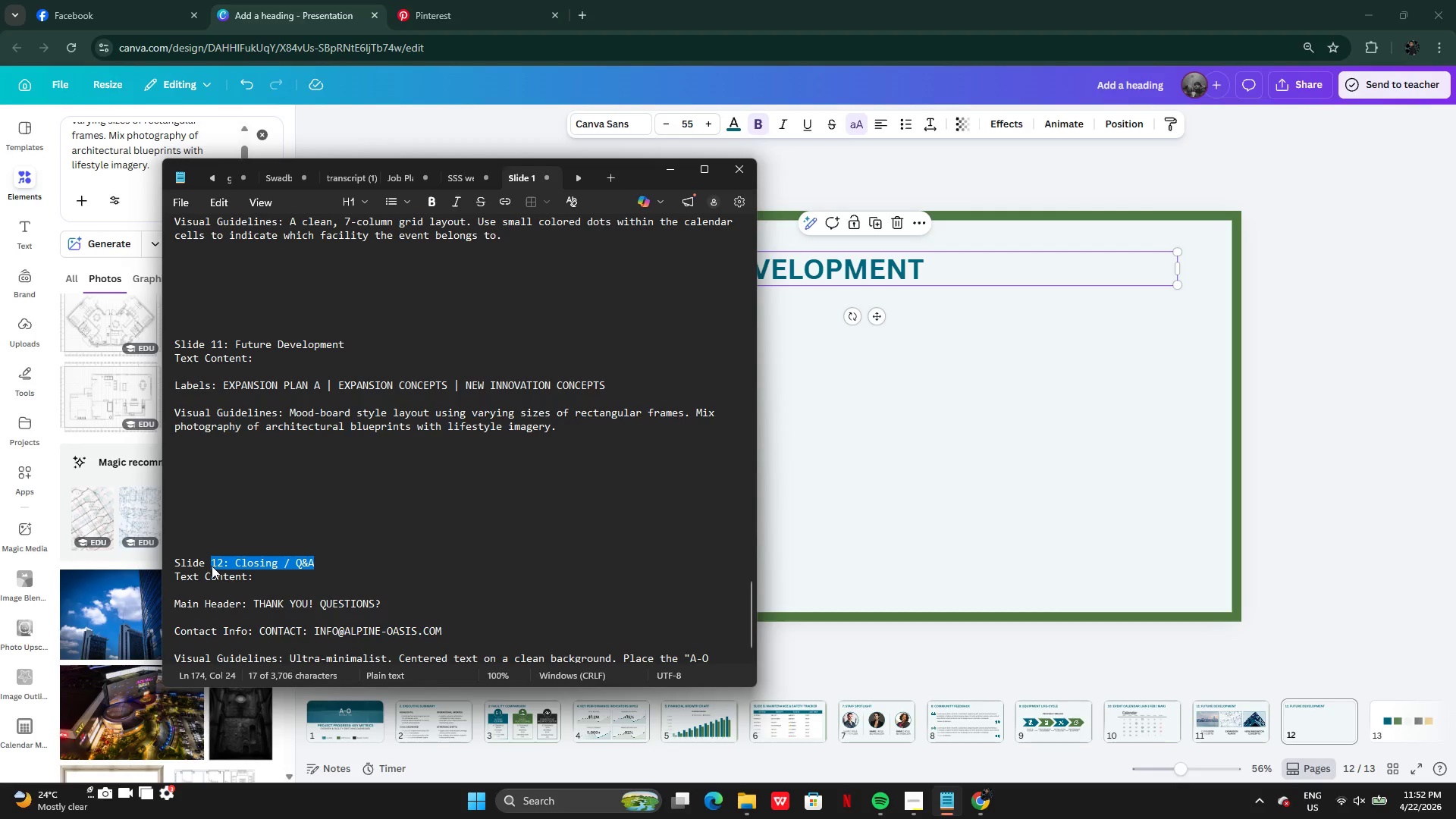 
key(Control+C)
 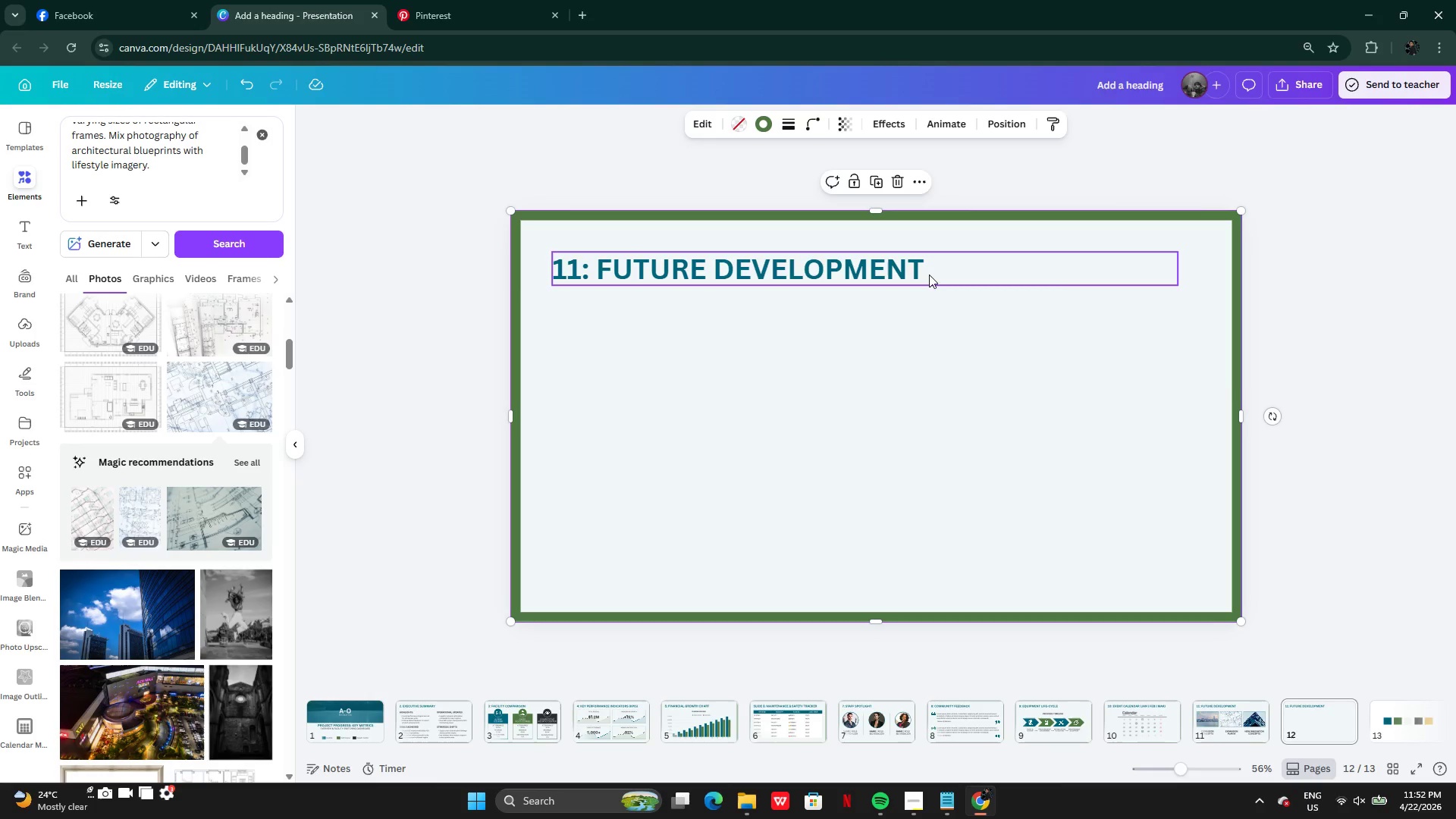 
left_click([923, 273])
 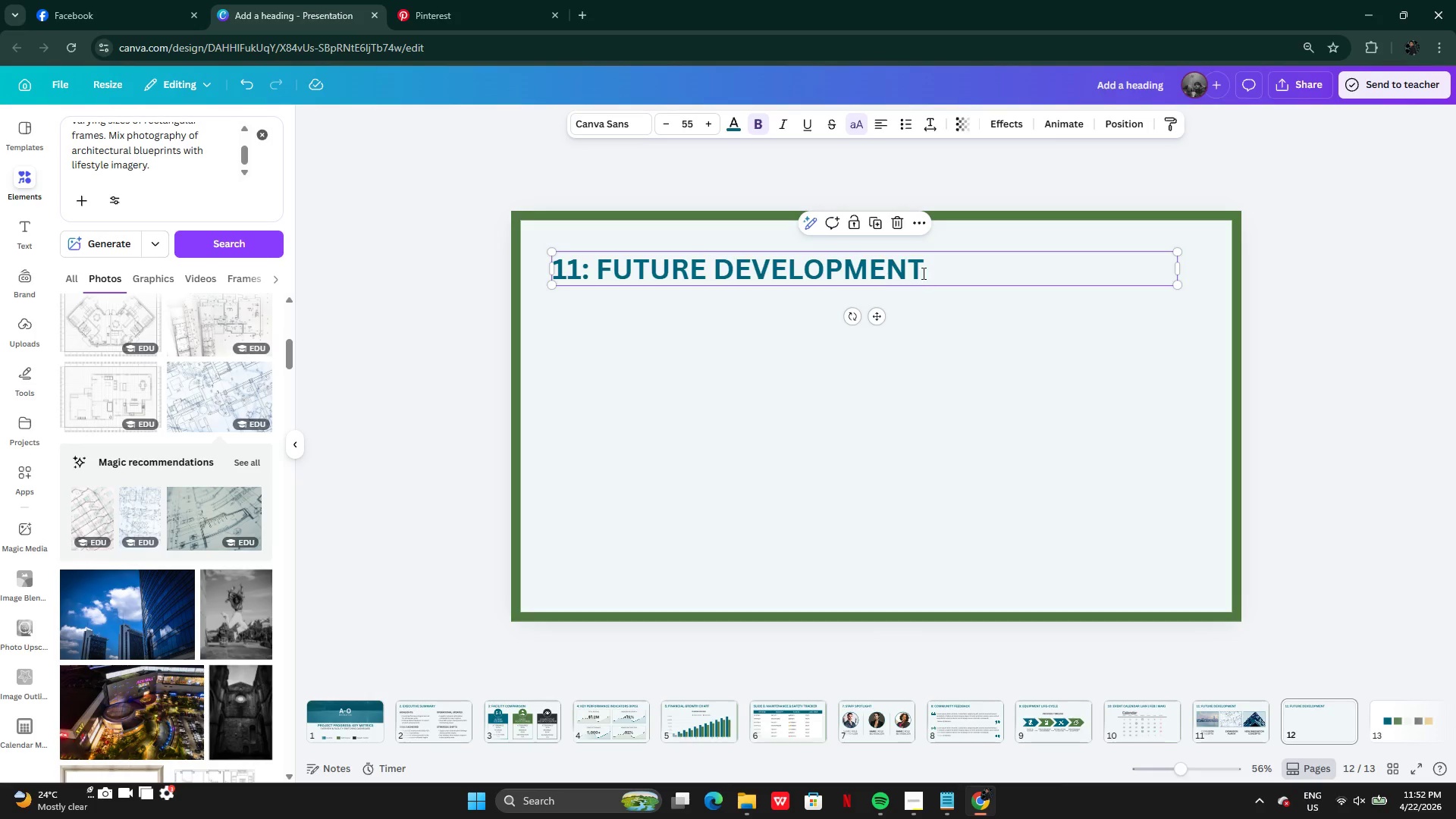 
key(Control+V)
 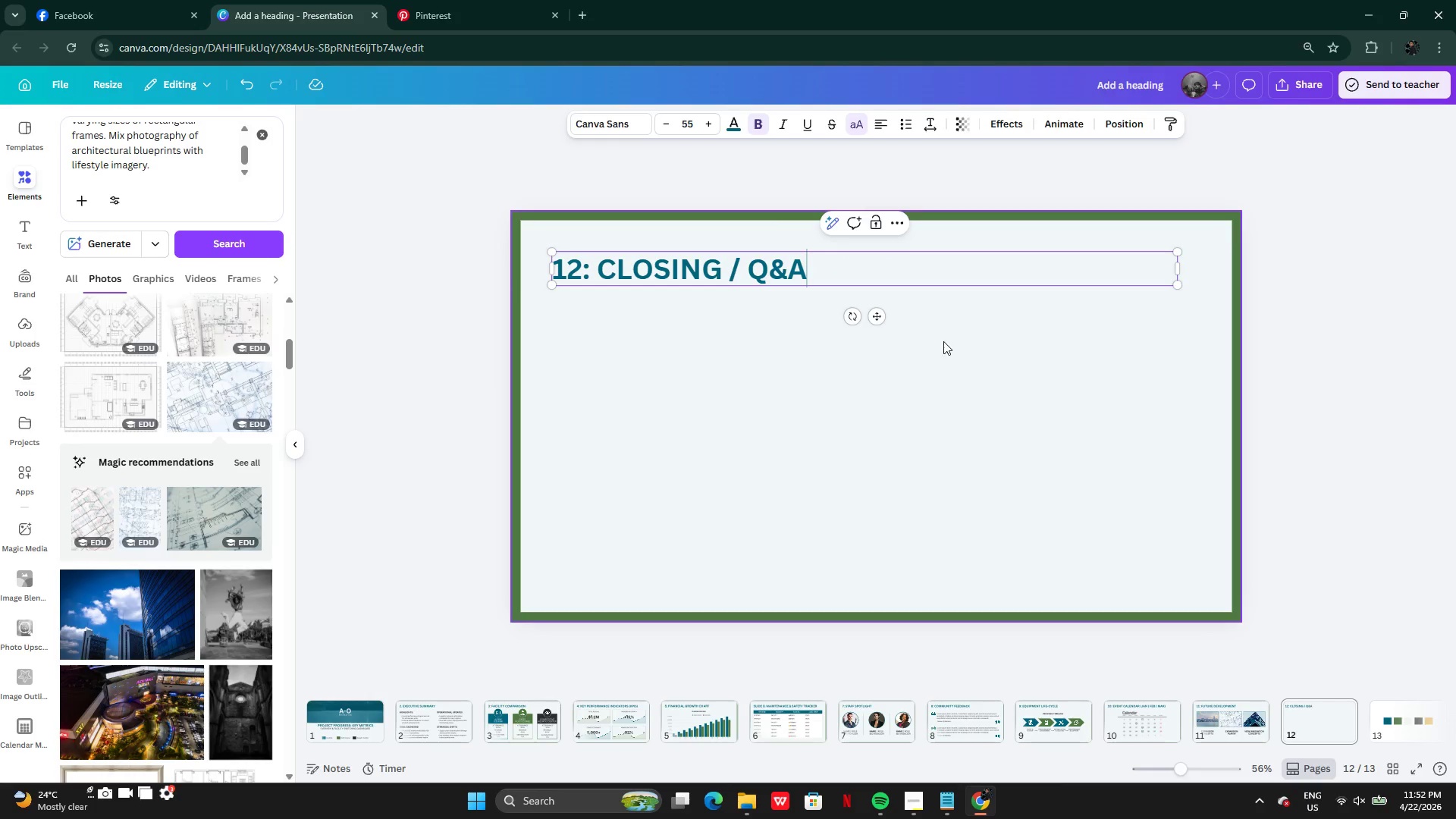 
left_click([943, 341])
 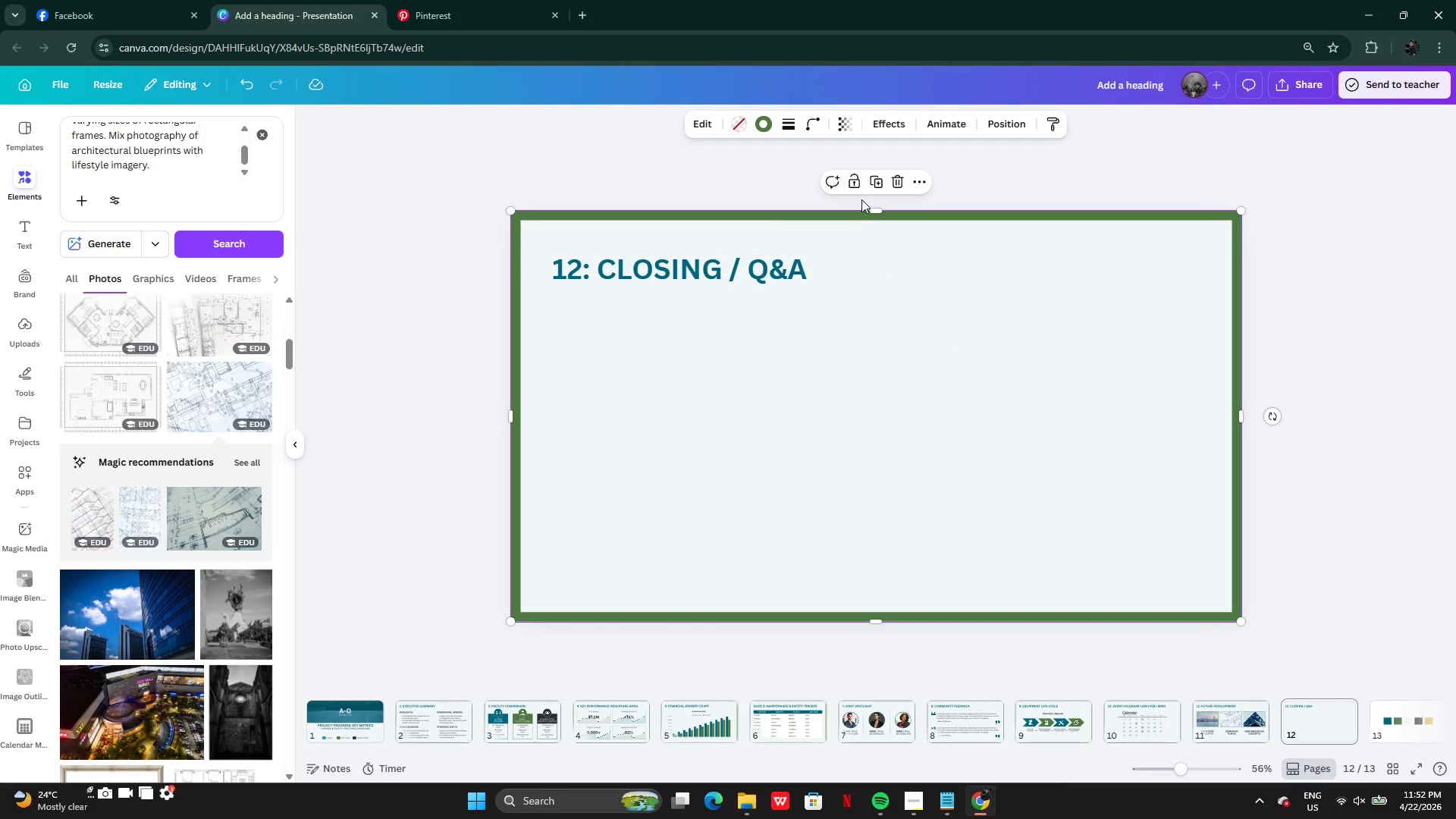 
left_click([852, 181])
 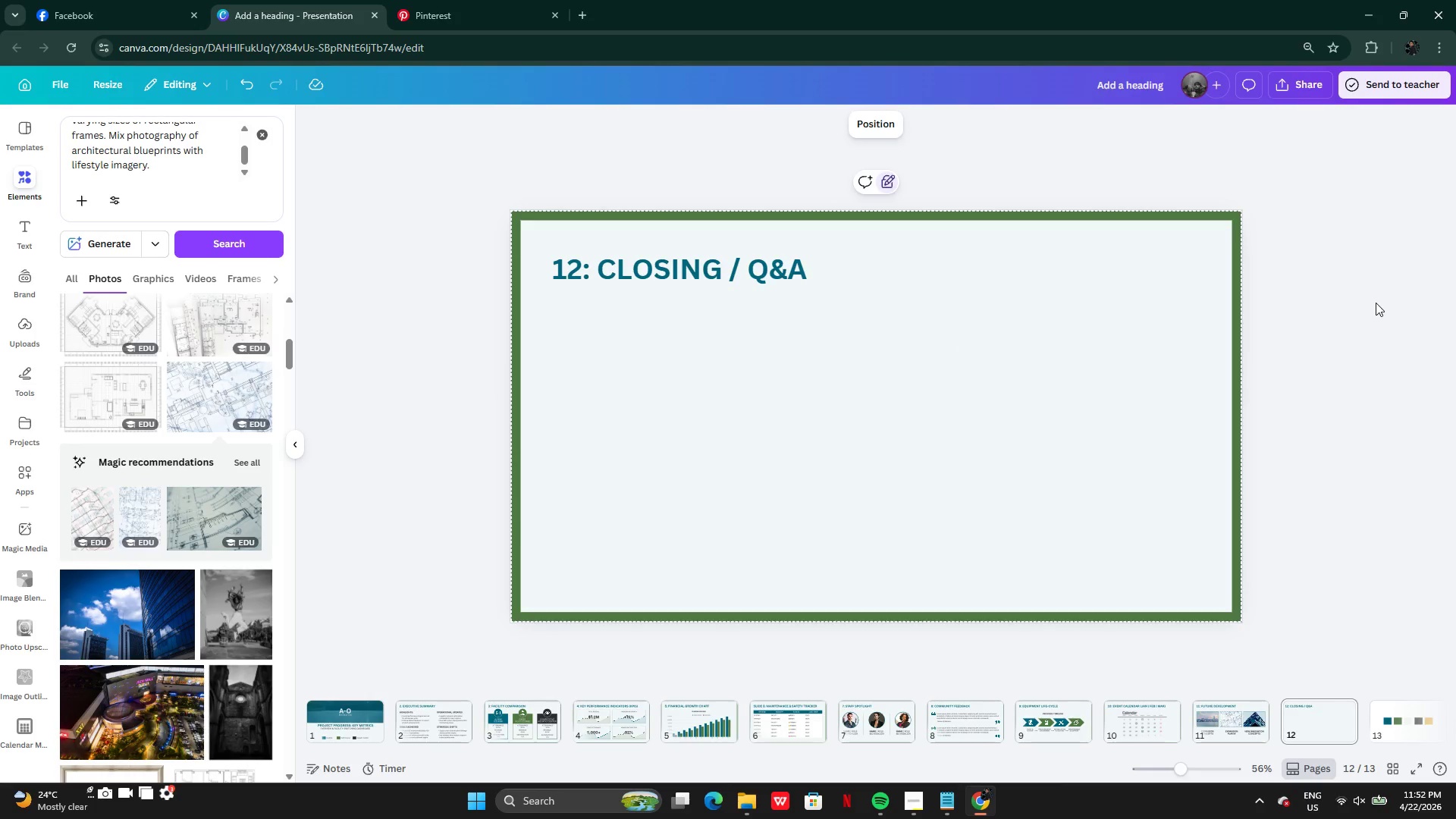 
left_click([1376, 303])
 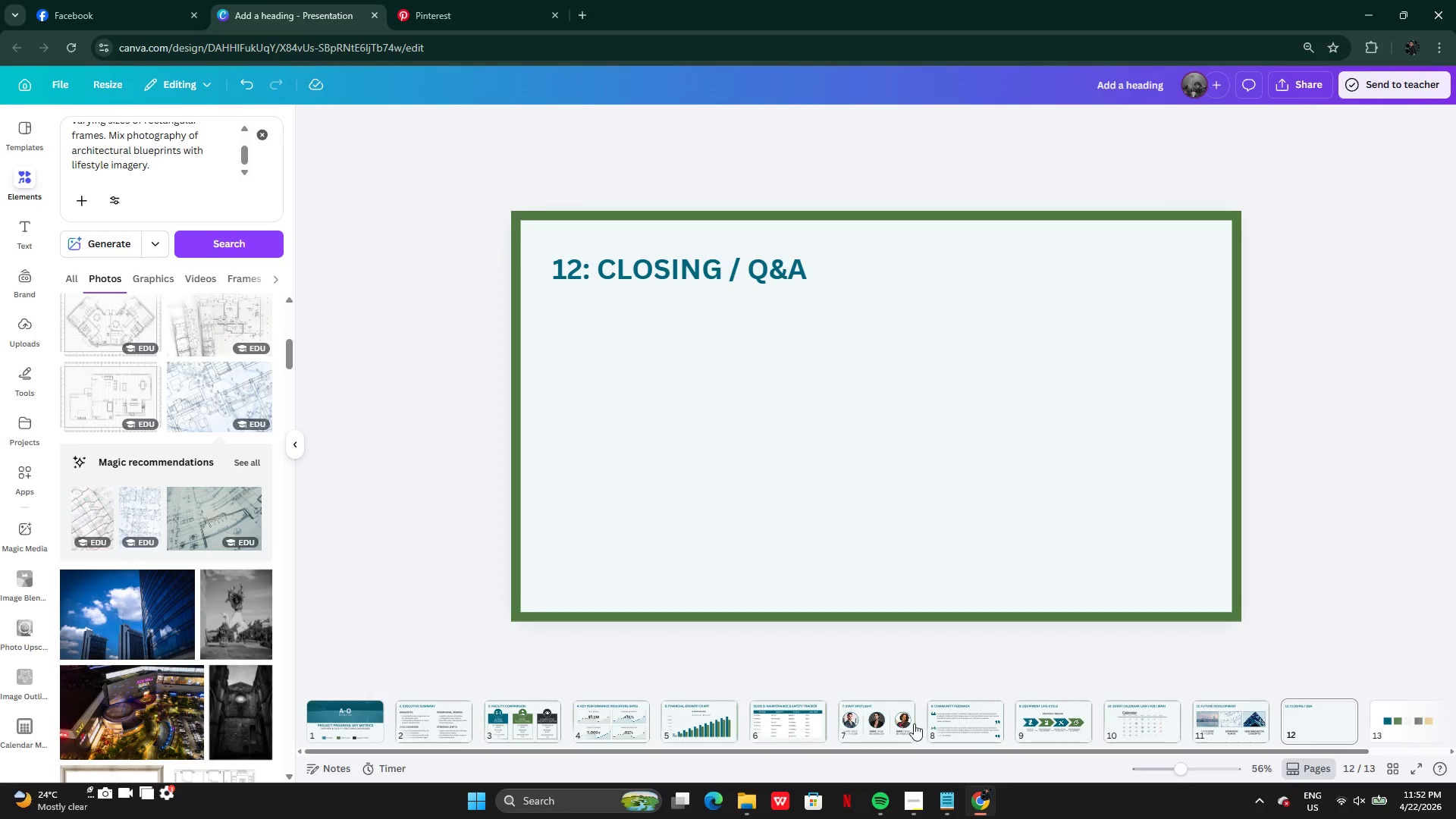 
left_click([1145, 726])
 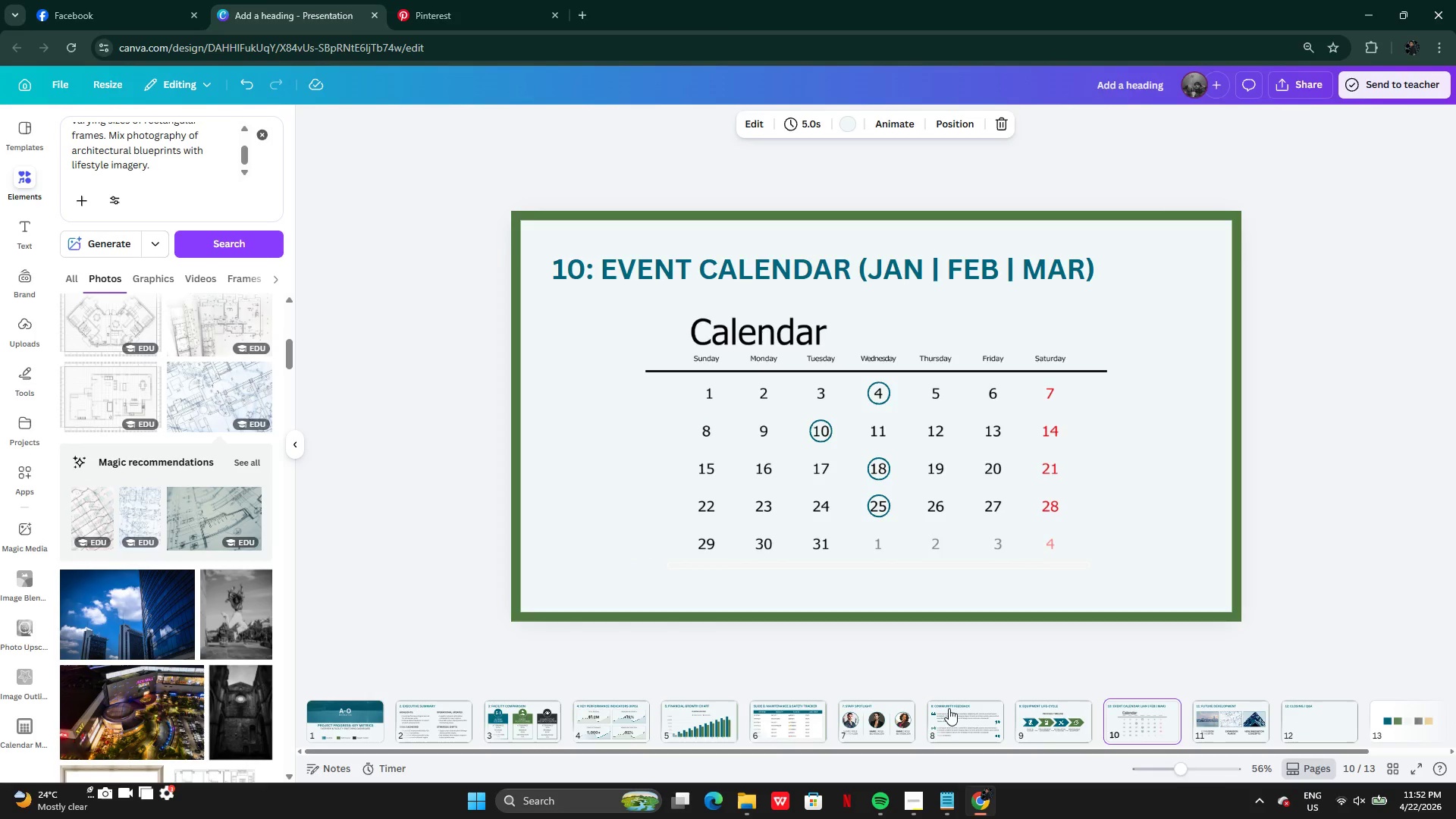 
left_click([1040, 715])
 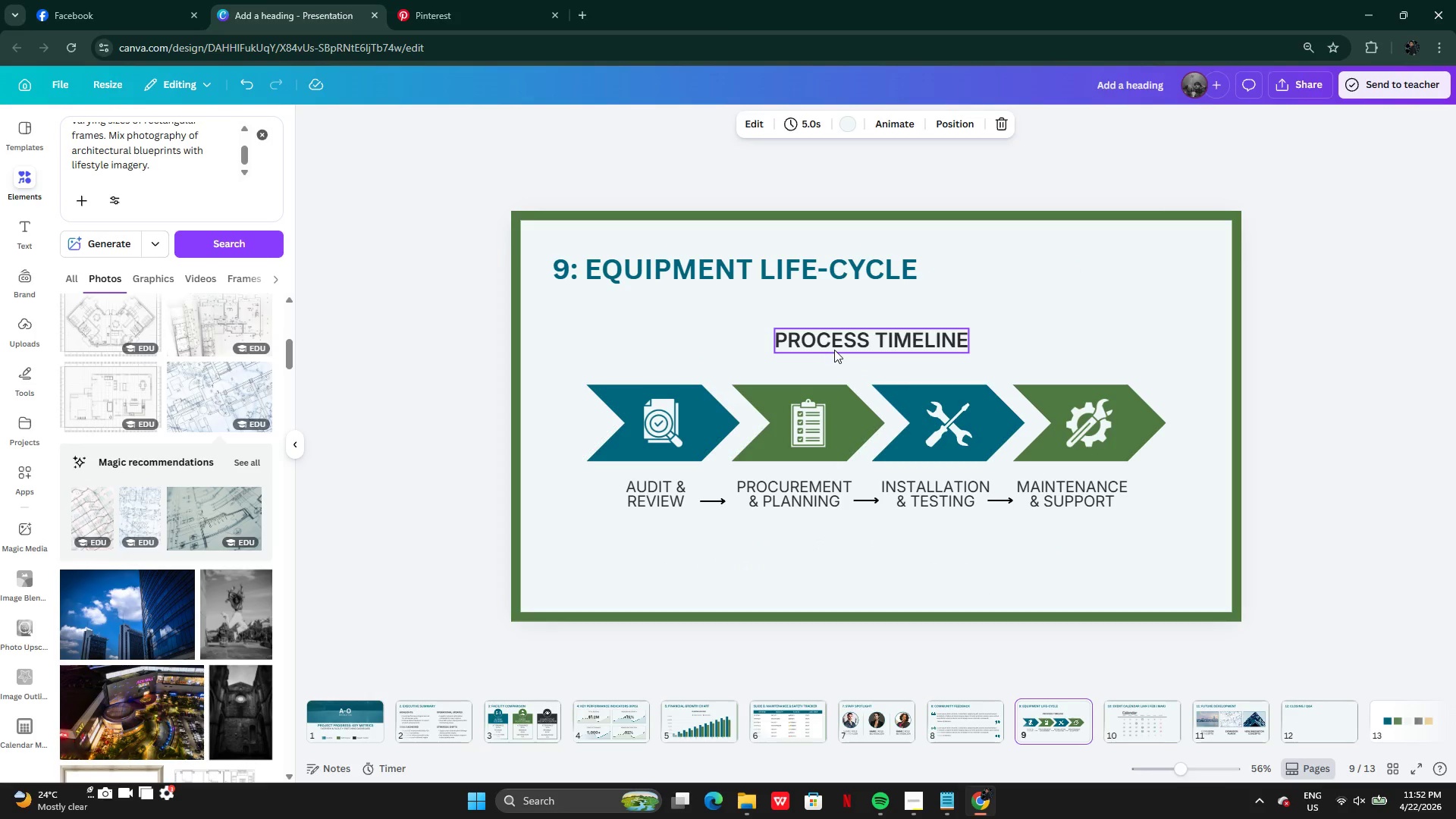 
left_click([836, 348])
 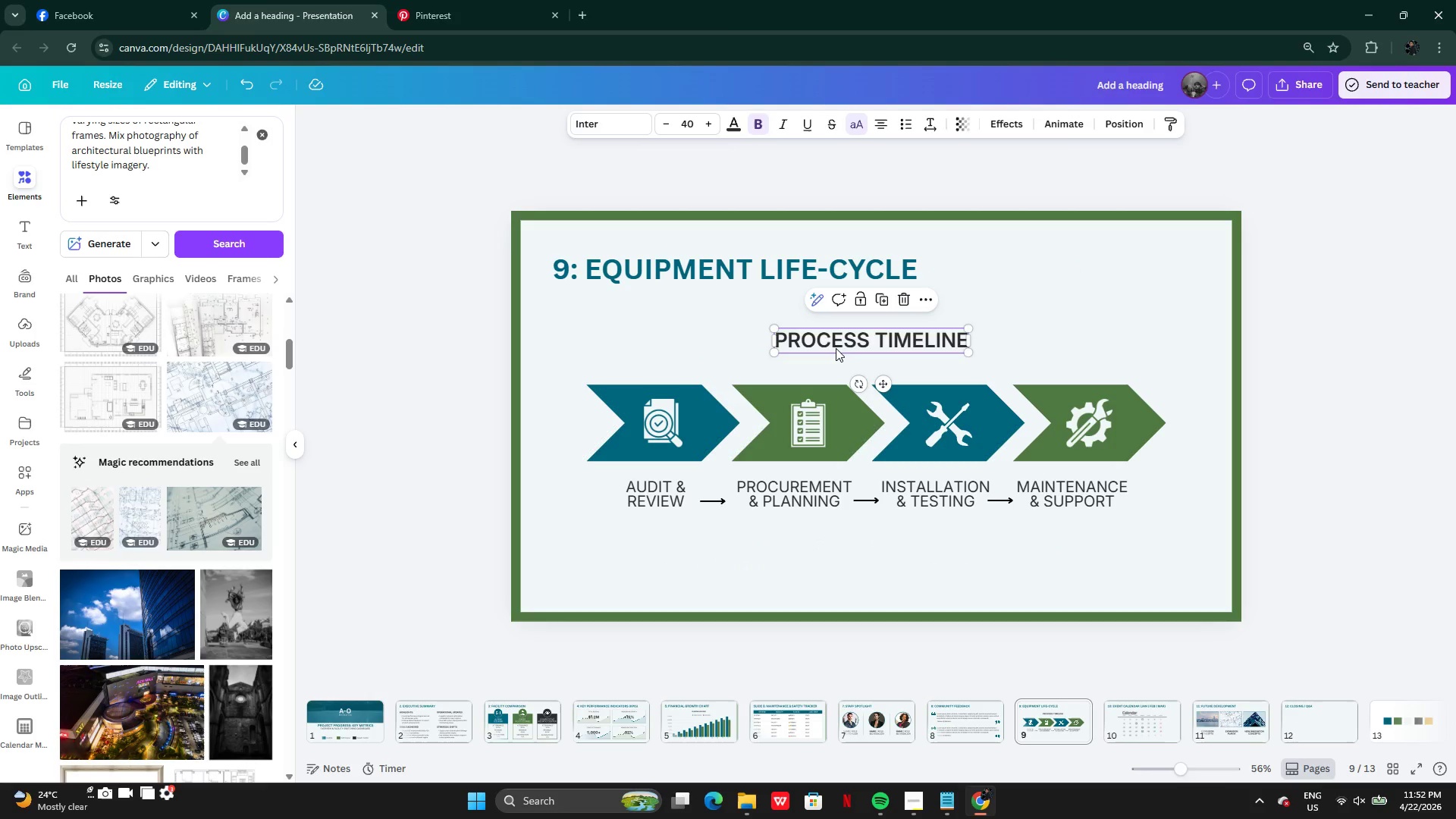 
key(Control+C)
 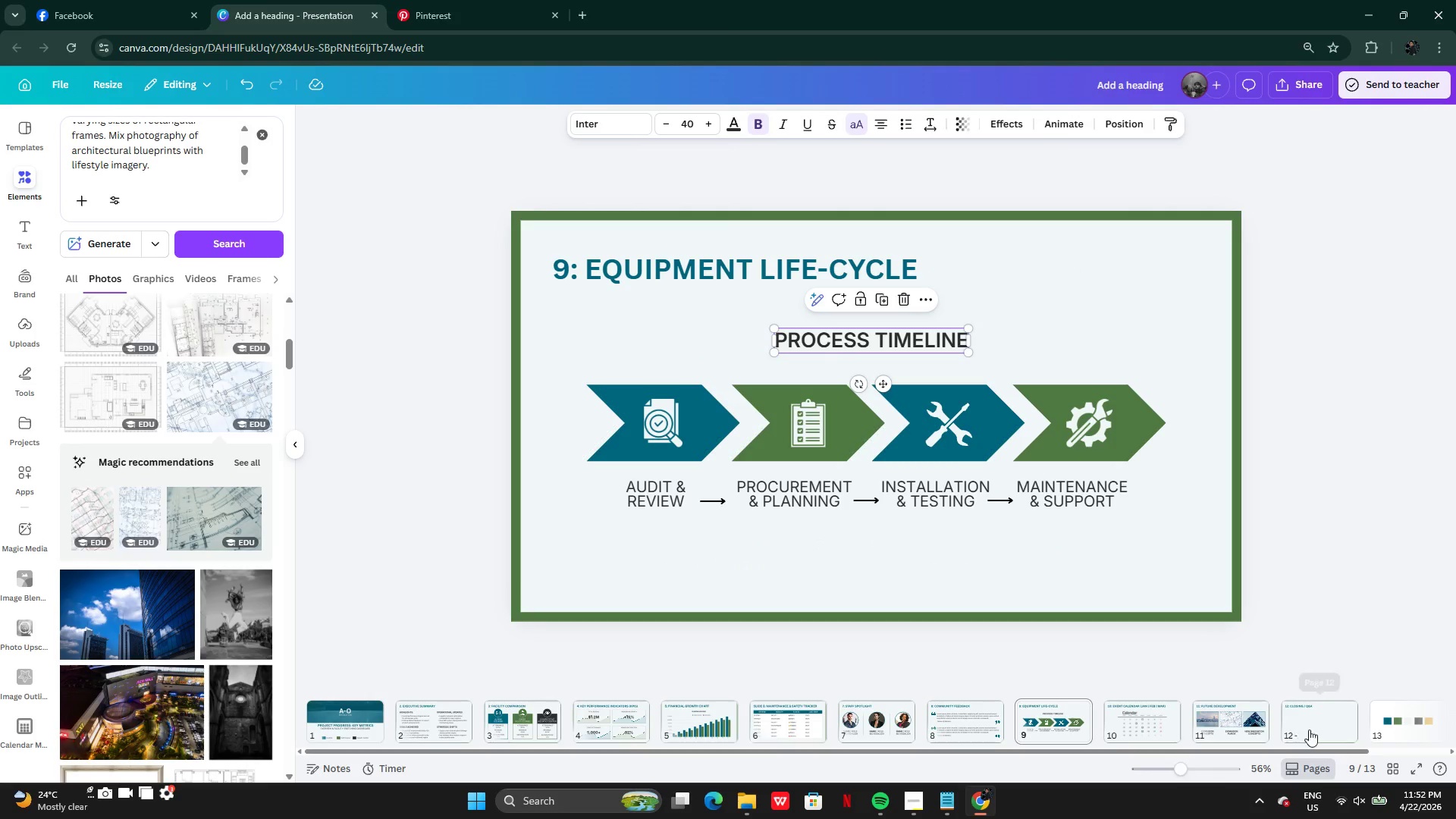 
left_click([1310, 730])
 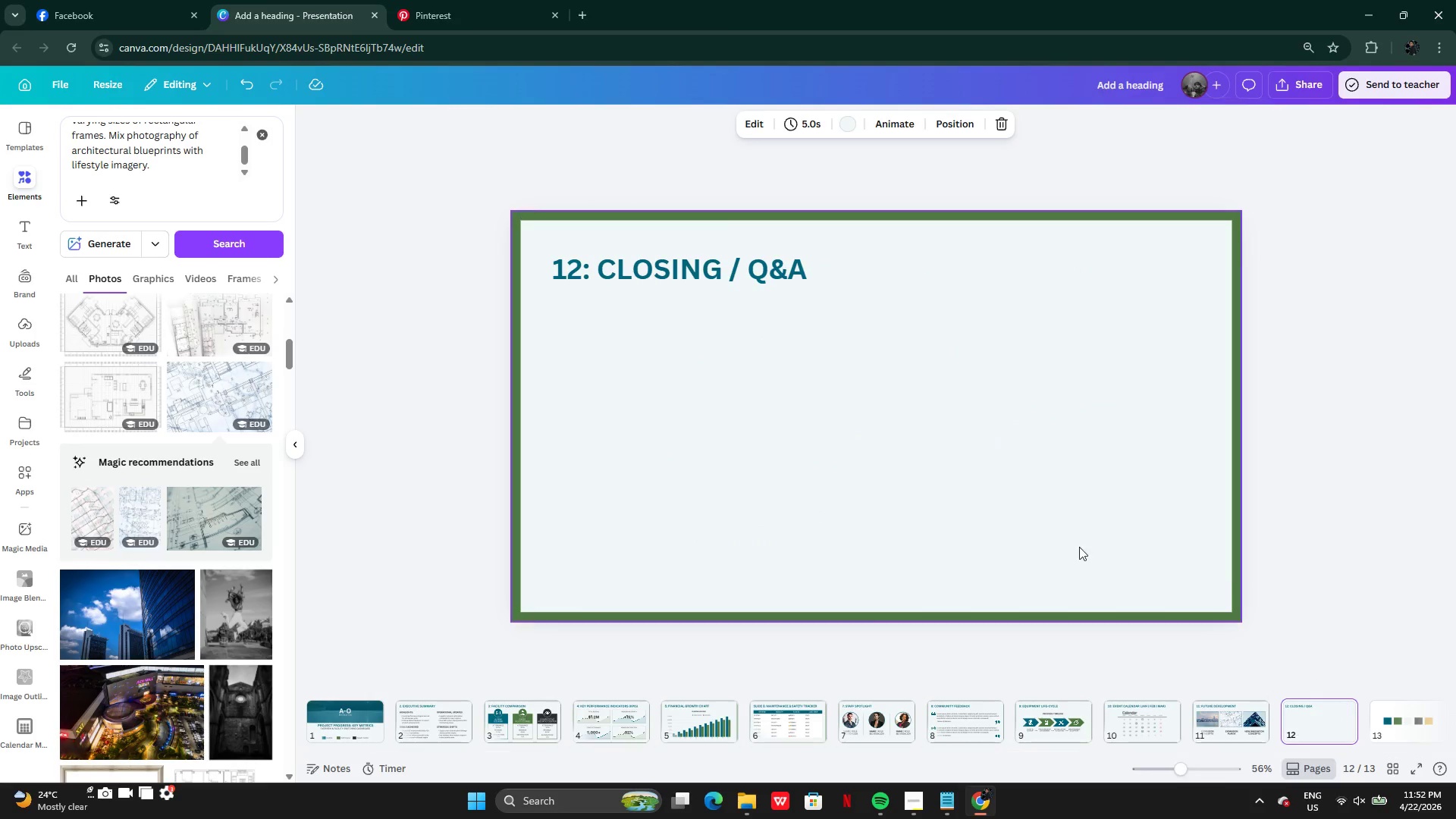 
key(Control+V)
 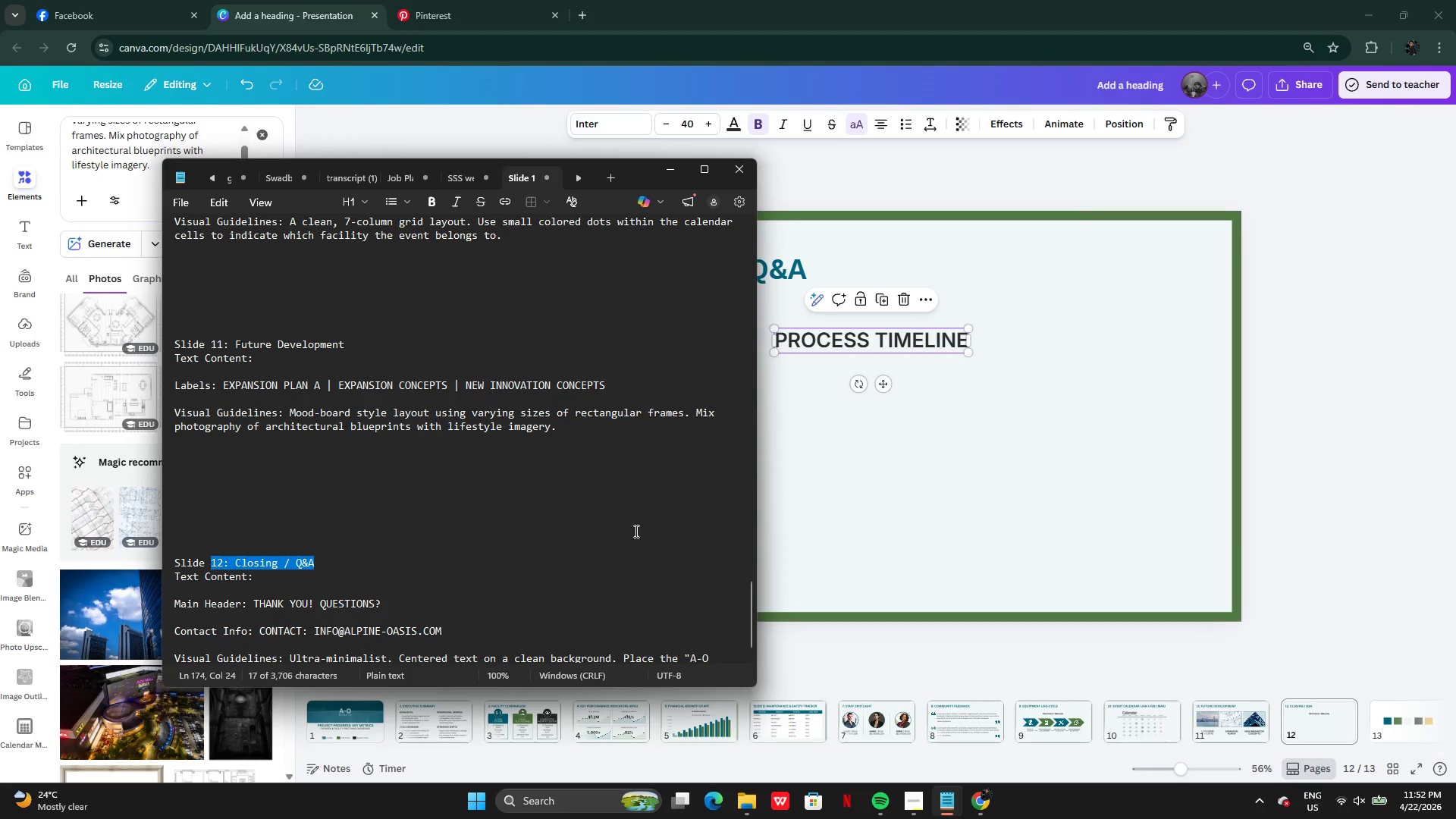 
scroll: coordinate [366, 601], scroll_direction: down, amount: 4.0
 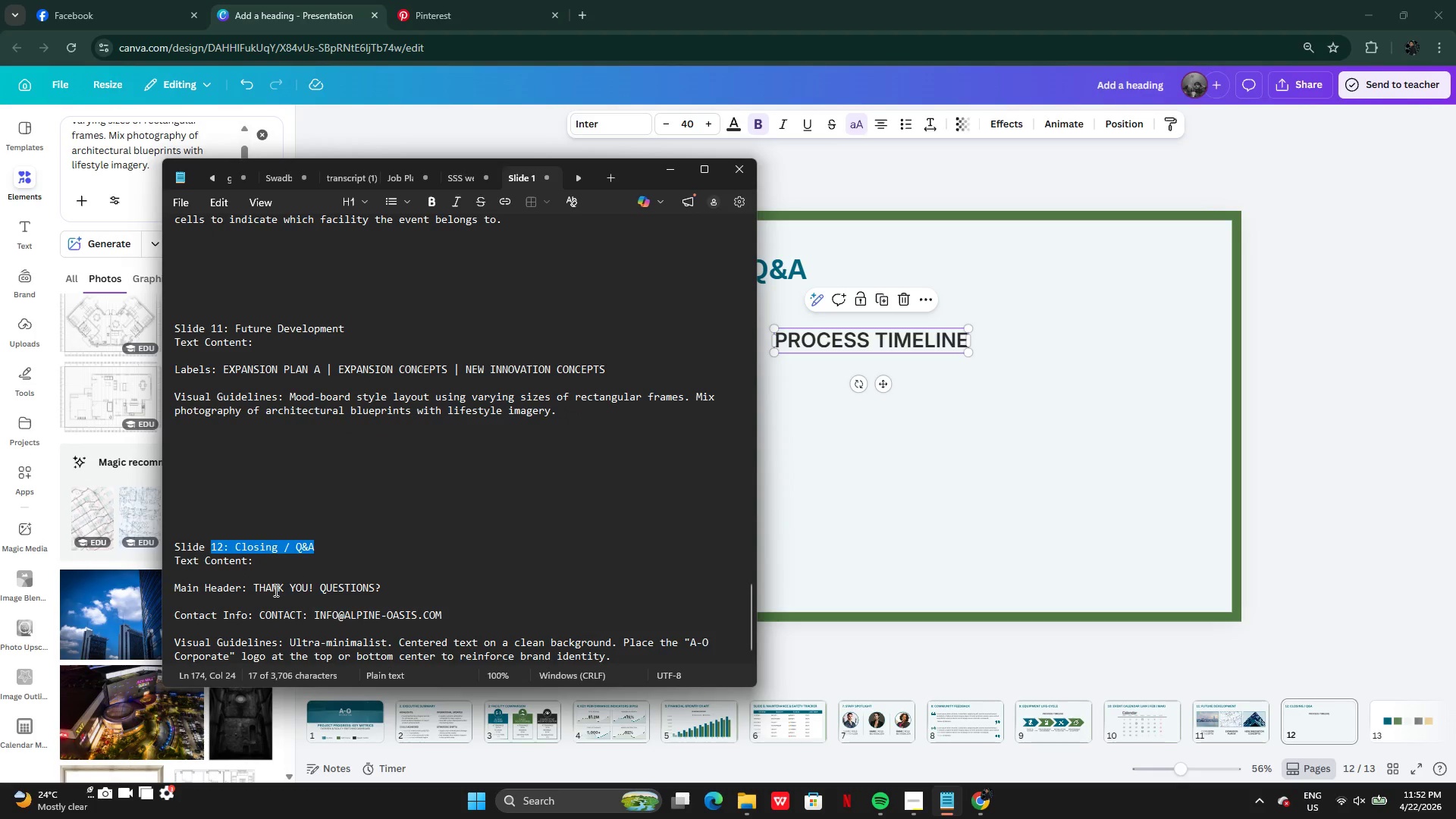 
left_click([271, 591])
 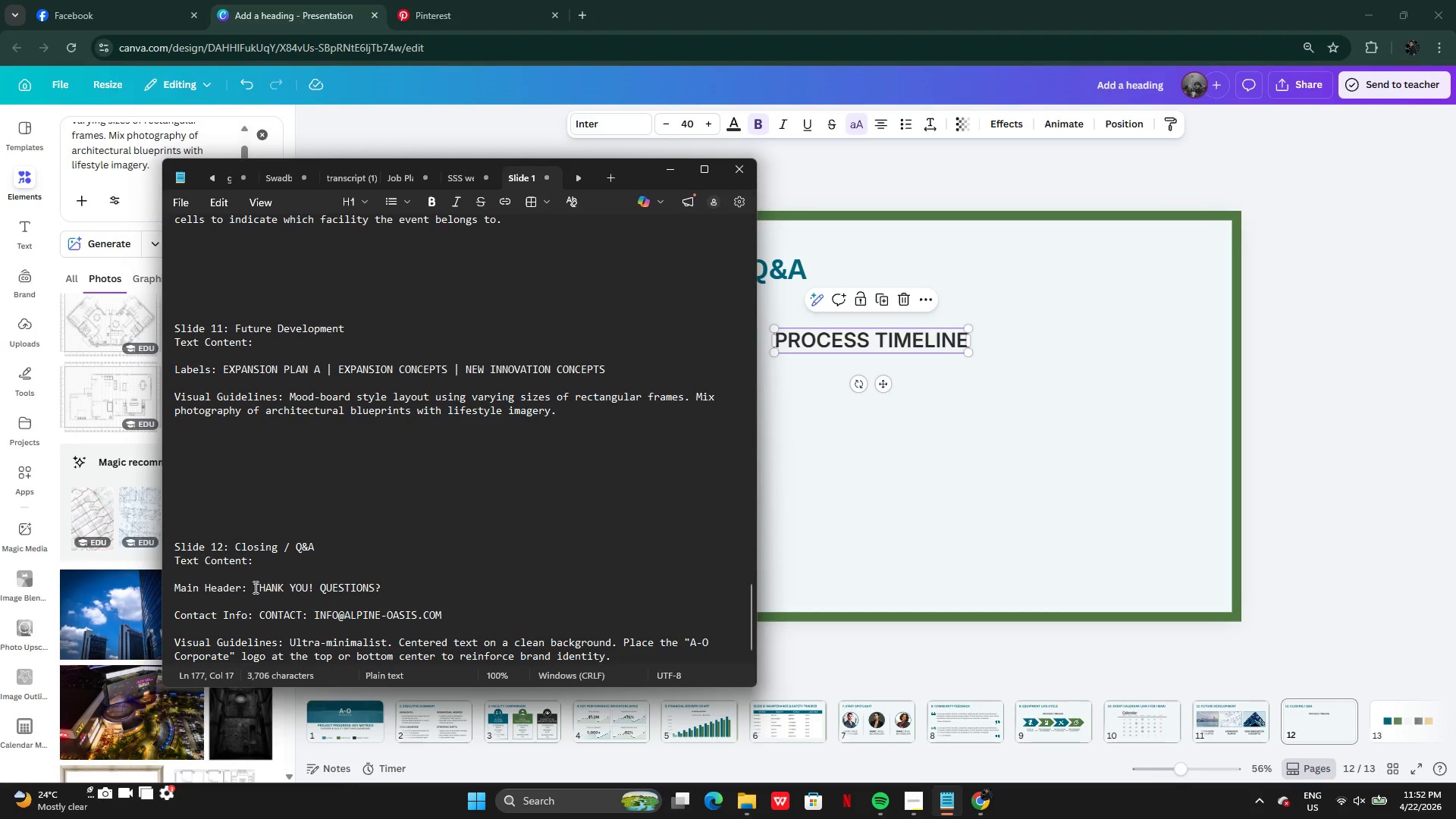 
left_click_drag(start_coordinate=[254, 587], to_coordinate=[381, 587])
 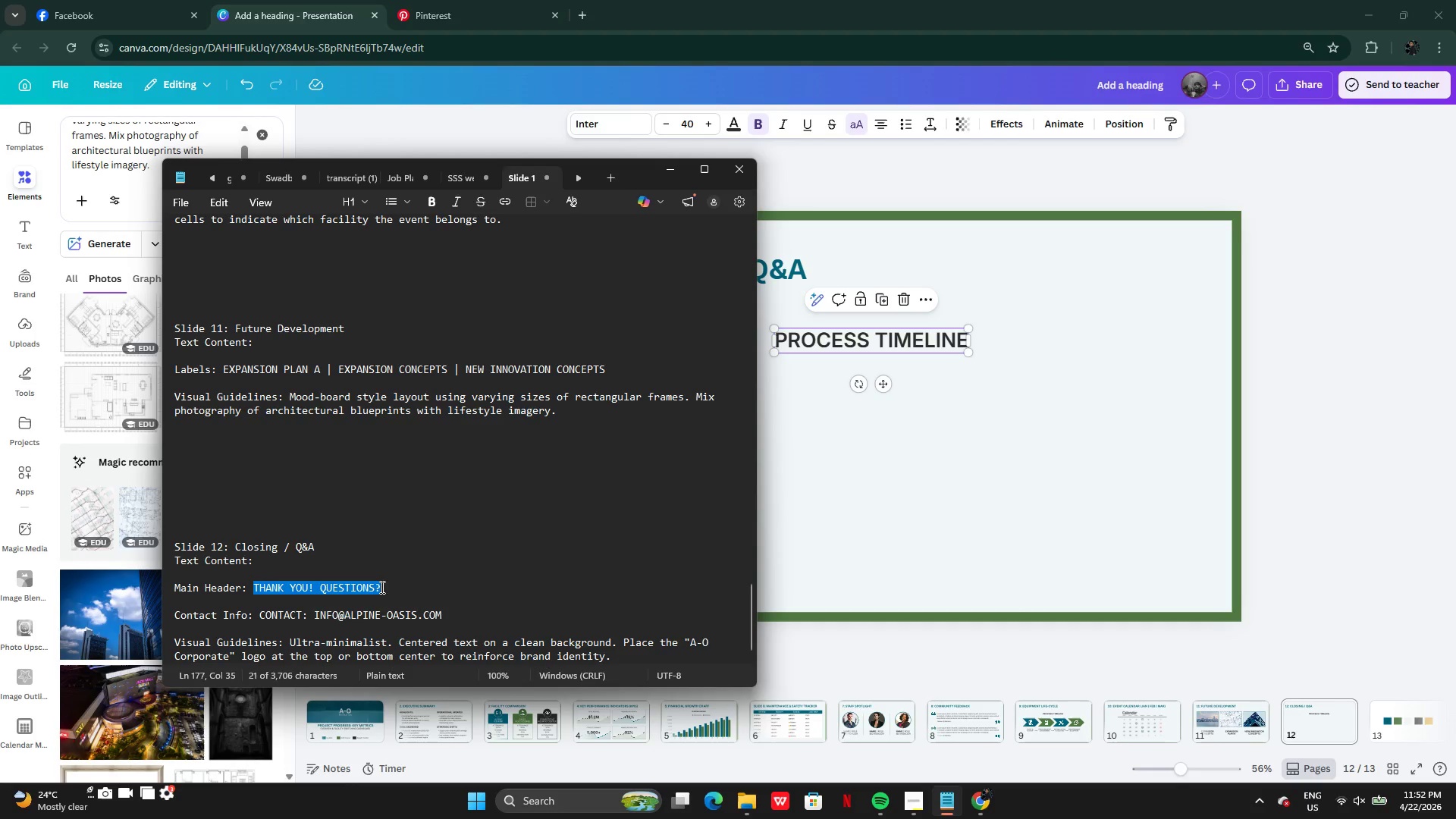 
key(Control+C)
 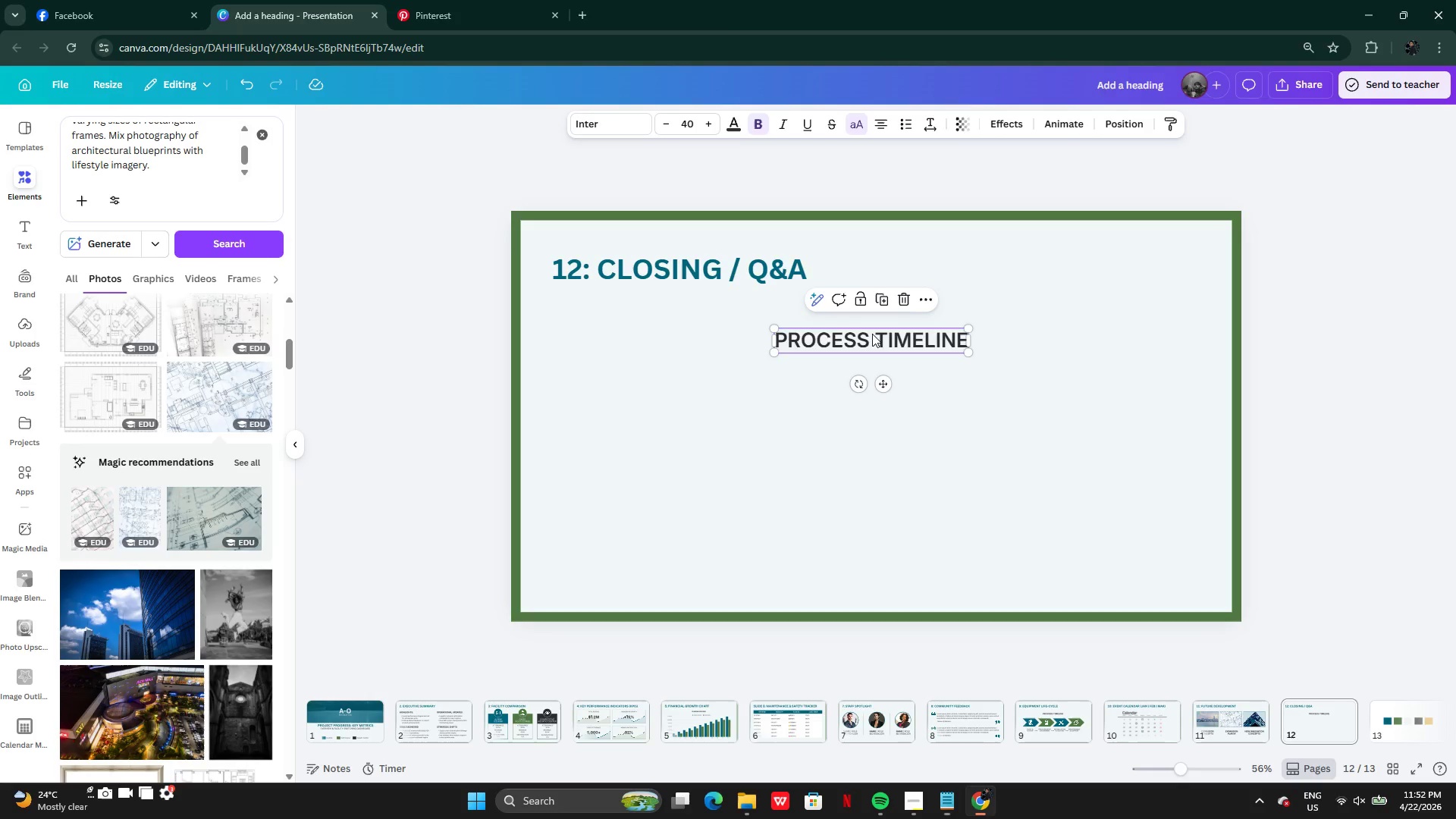 
double_click([872, 334])
 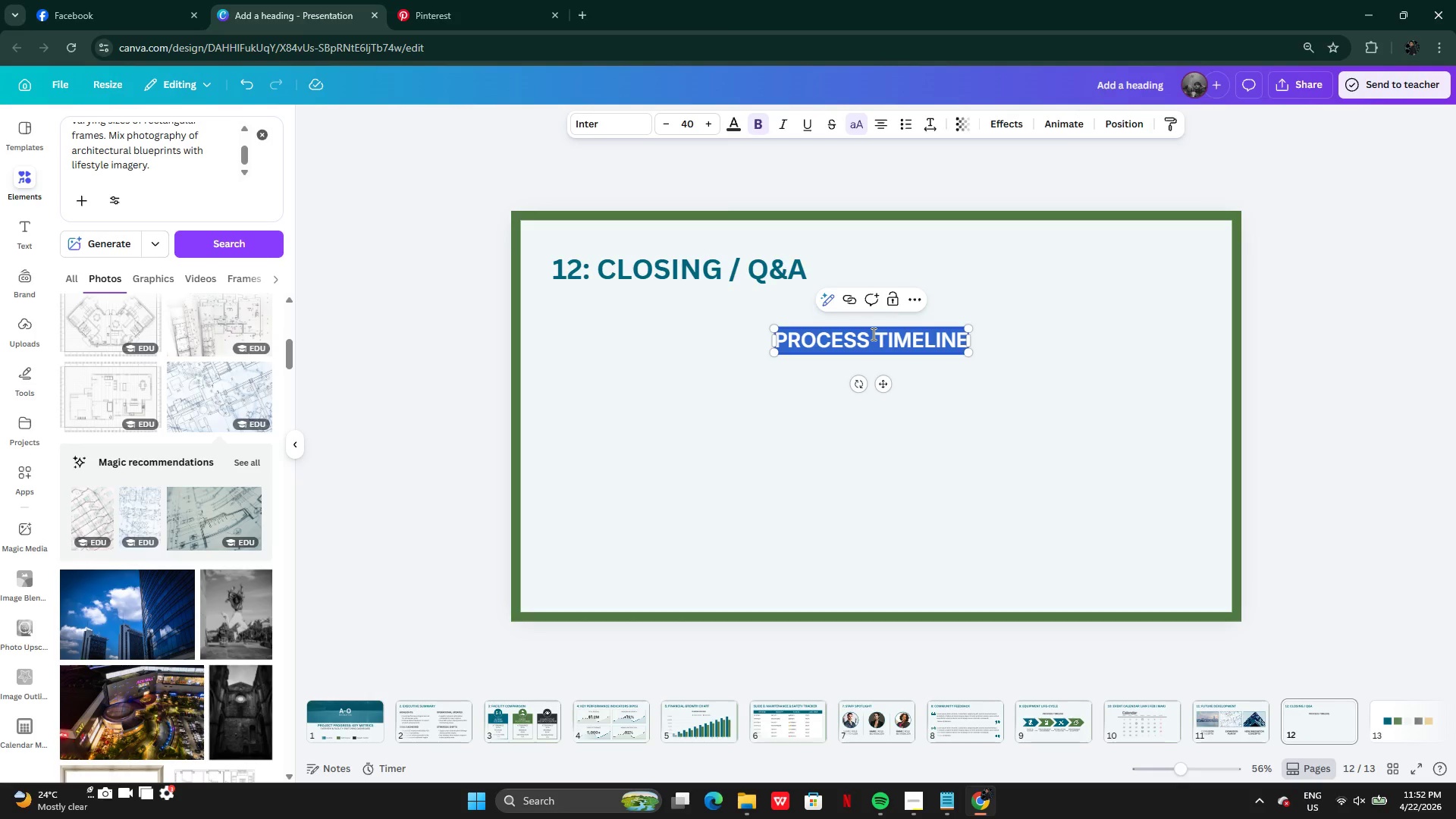 
key(Control+V)
 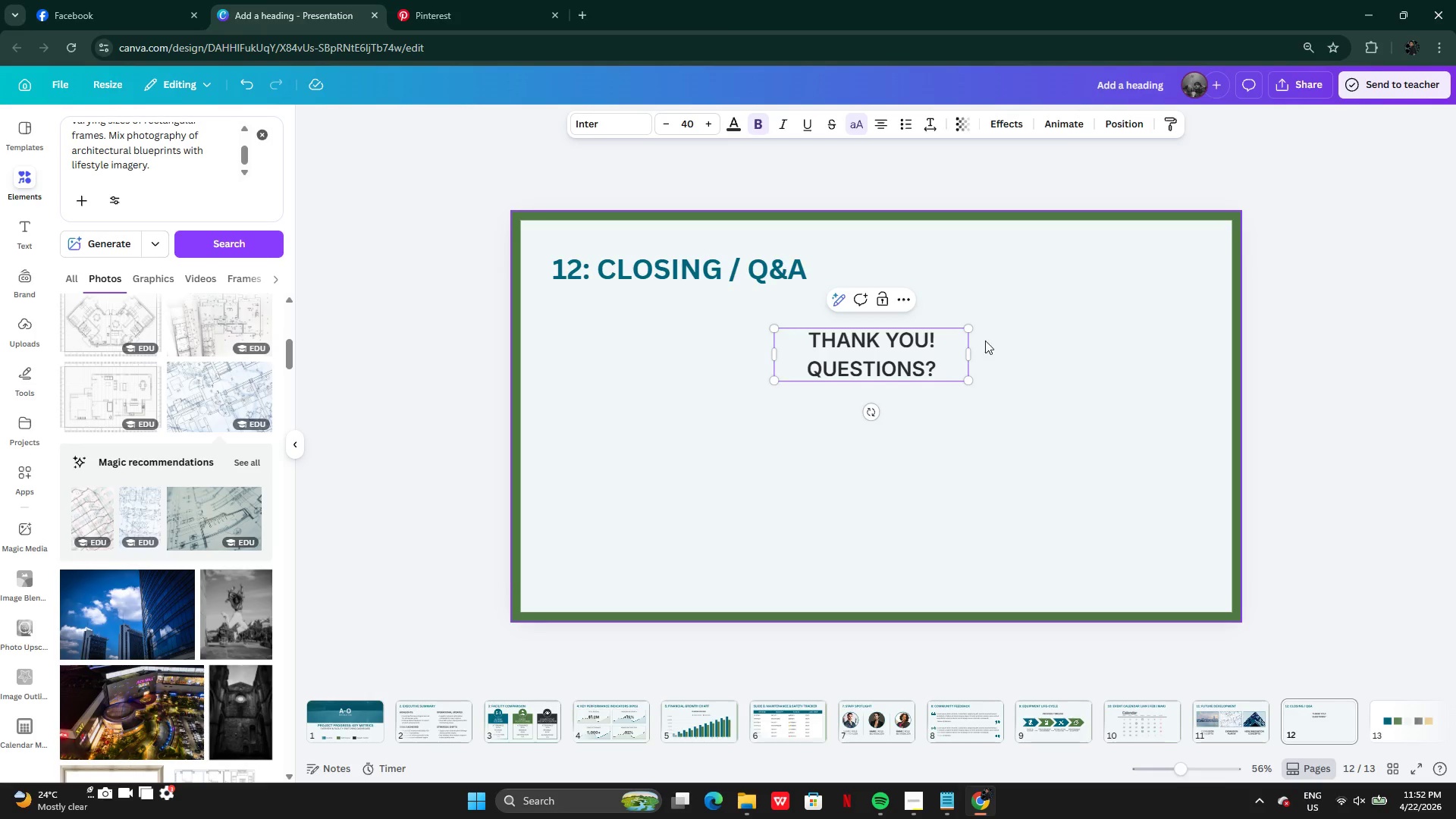 
left_click_drag(start_coordinate=[968, 331], to_coordinate=[1094, 273])
 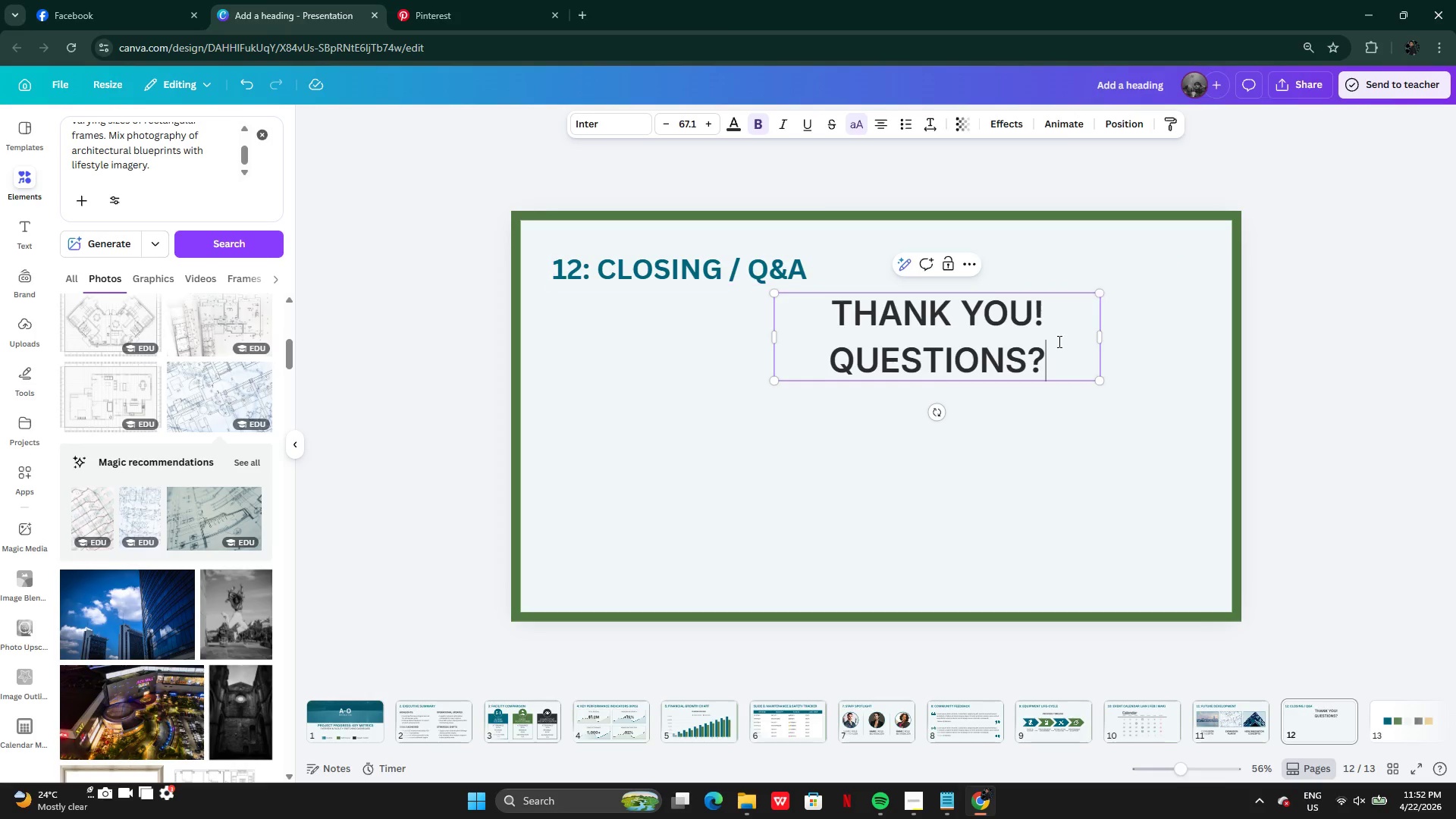 
left_click_drag(start_coordinate=[1058, 341], to_coordinate=[1007, 406])
 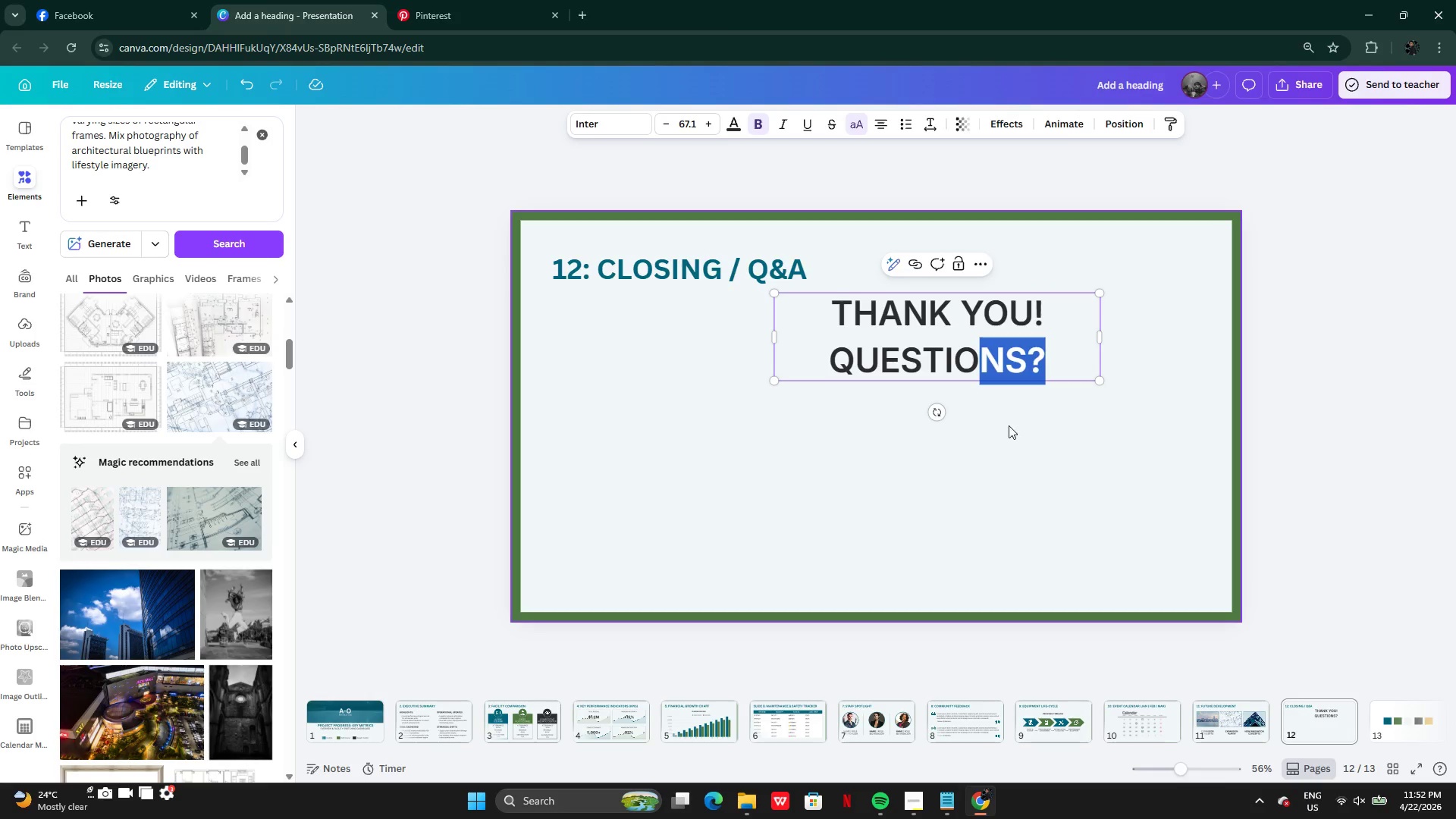 
left_click([1009, 425])
 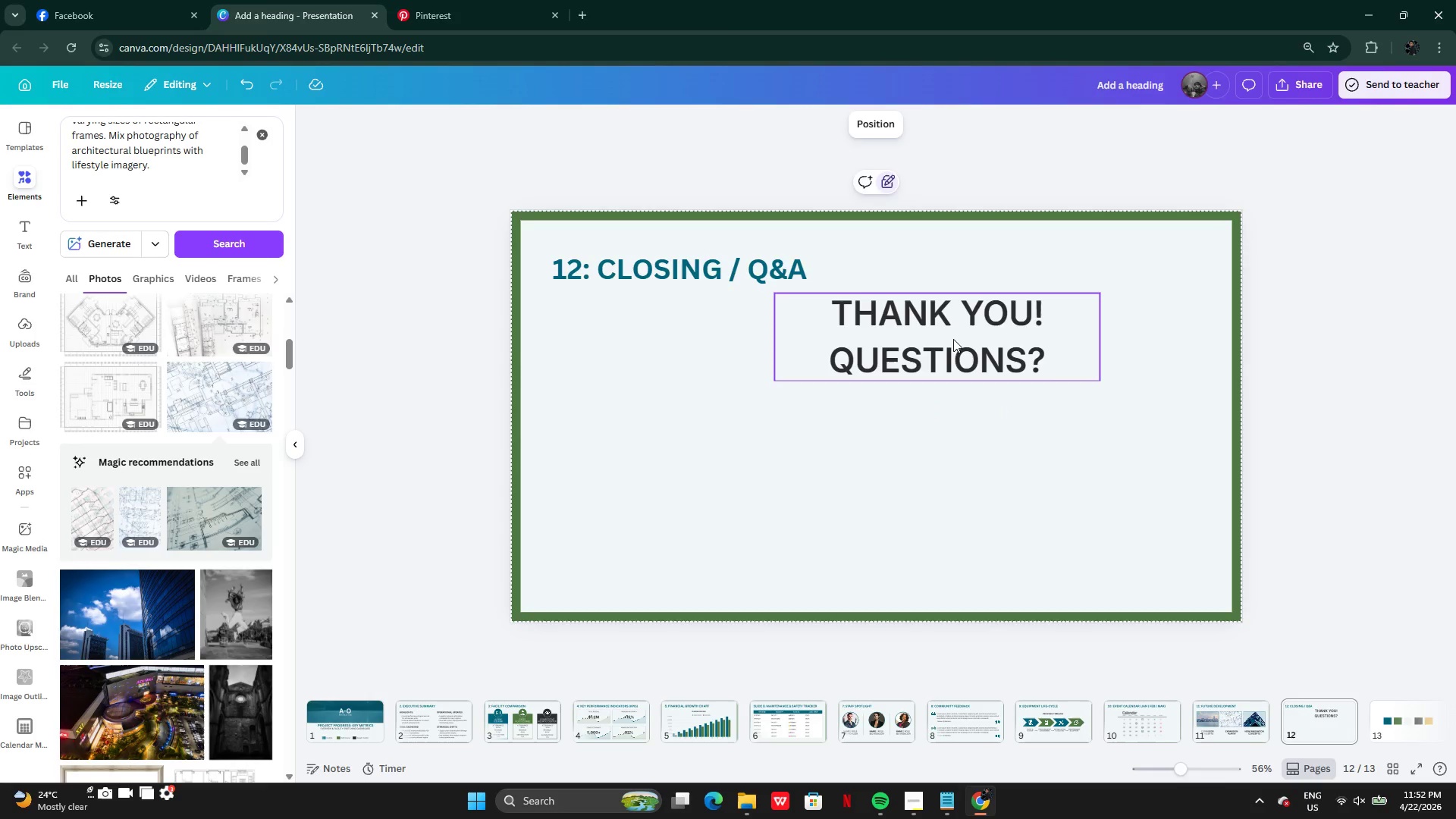 
left_click([953, 339])
 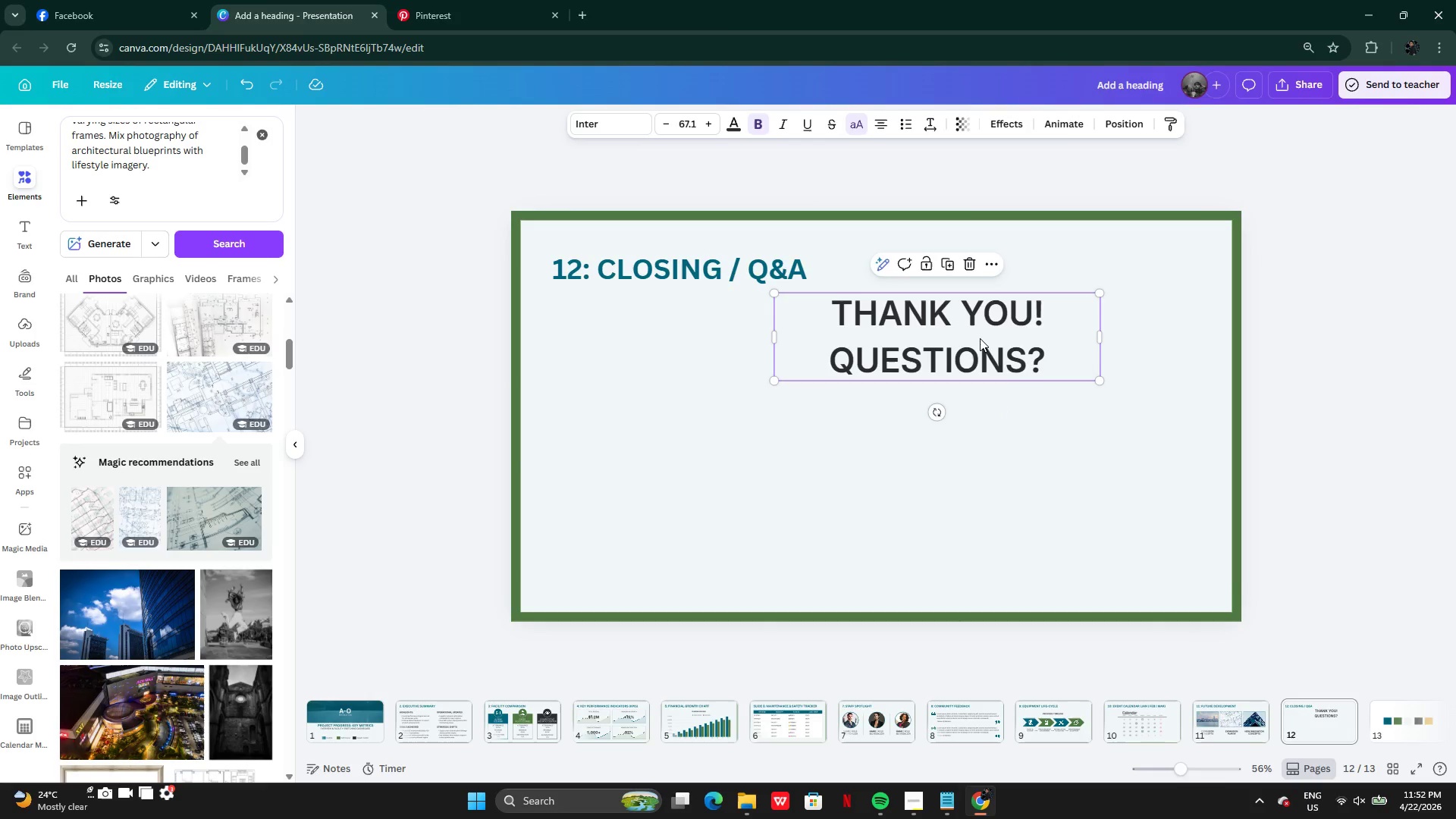 
left_click_drag(start_coordinate=[980, 338], to_coordinate=[905, 397])
 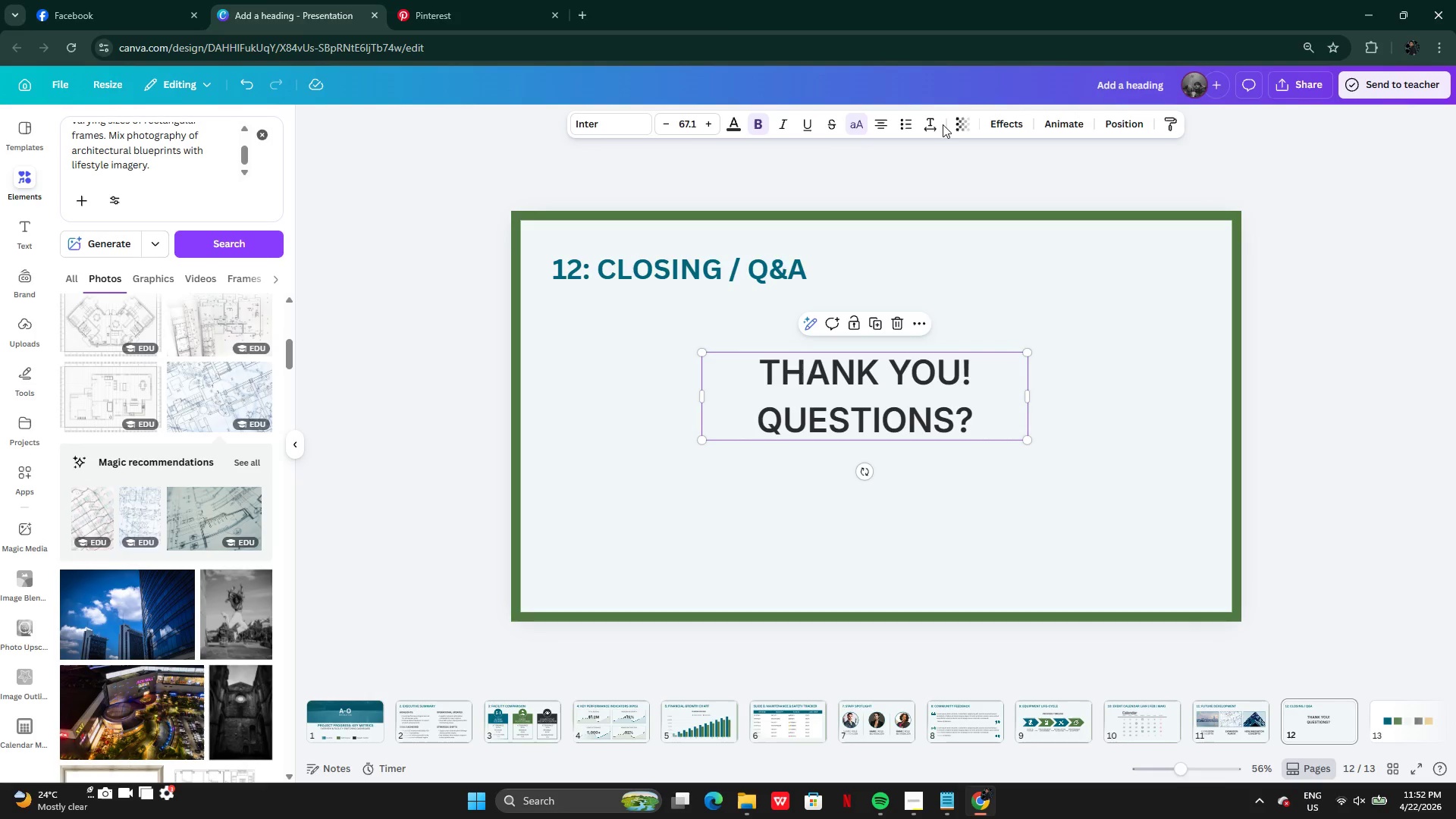 
double_click([934, 131])
 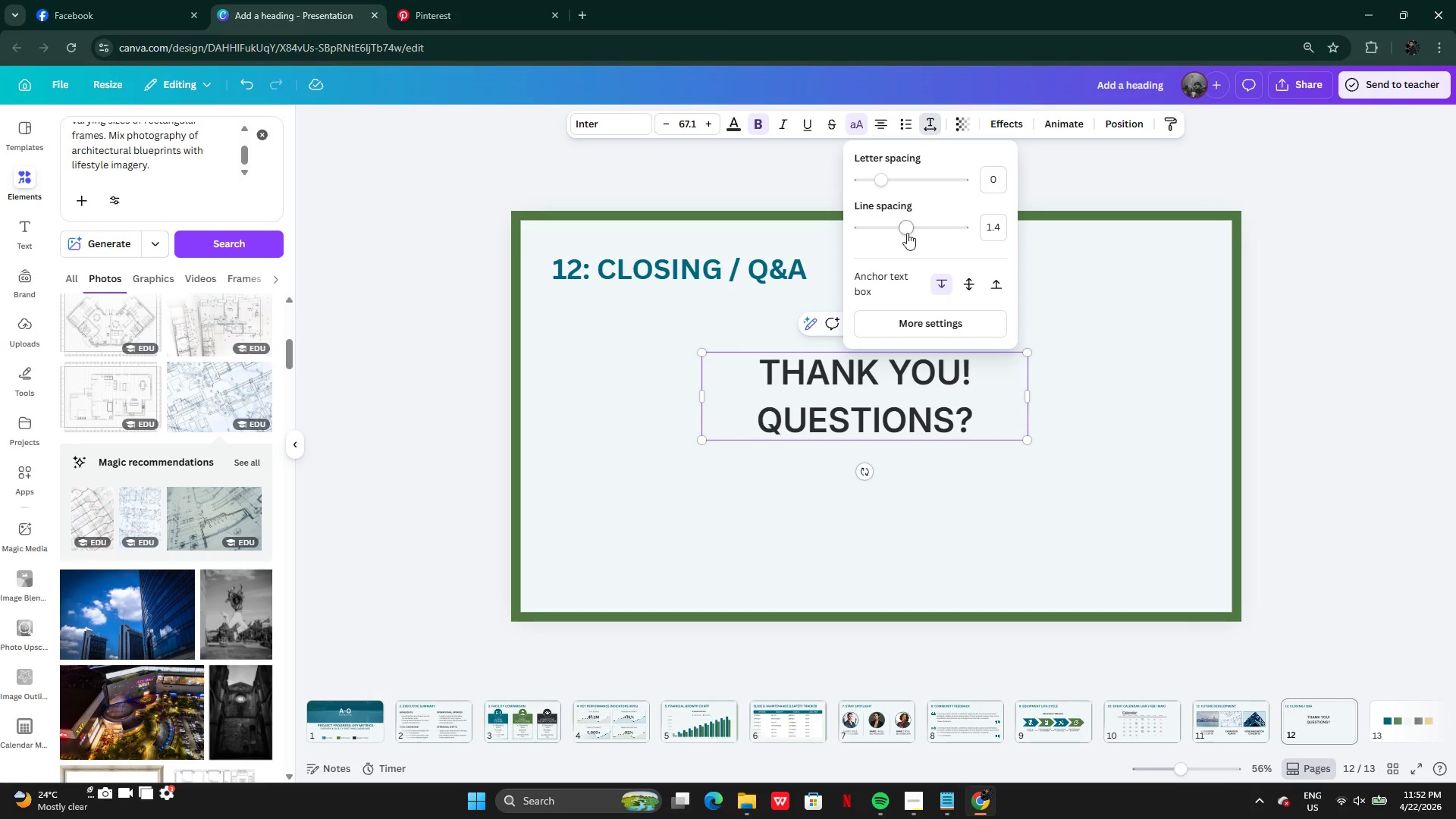 
left_click_drag(start_coordinate=[906, 226], to_coordinate=[886, 229])
 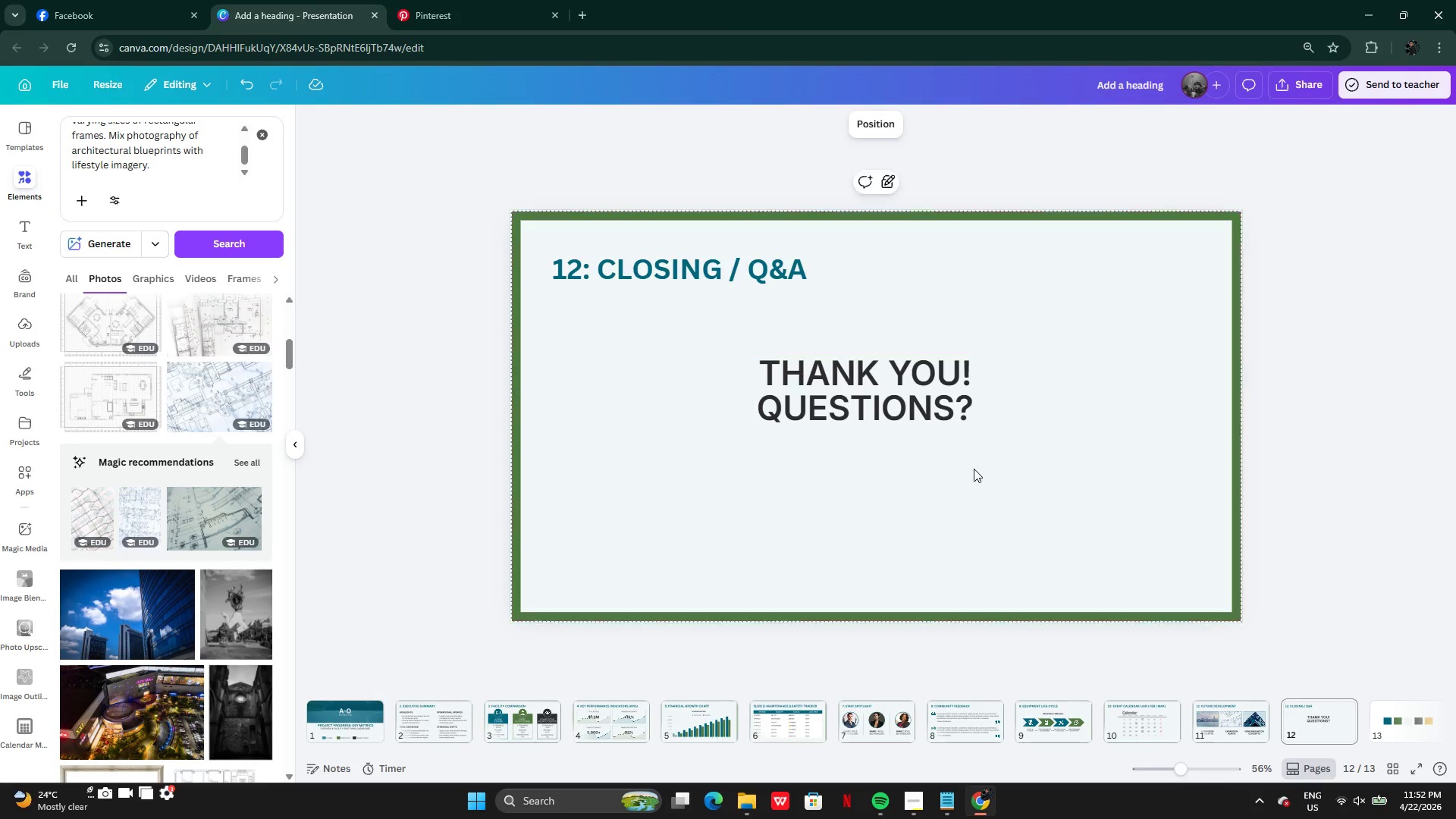 
double_click([931, 383])
 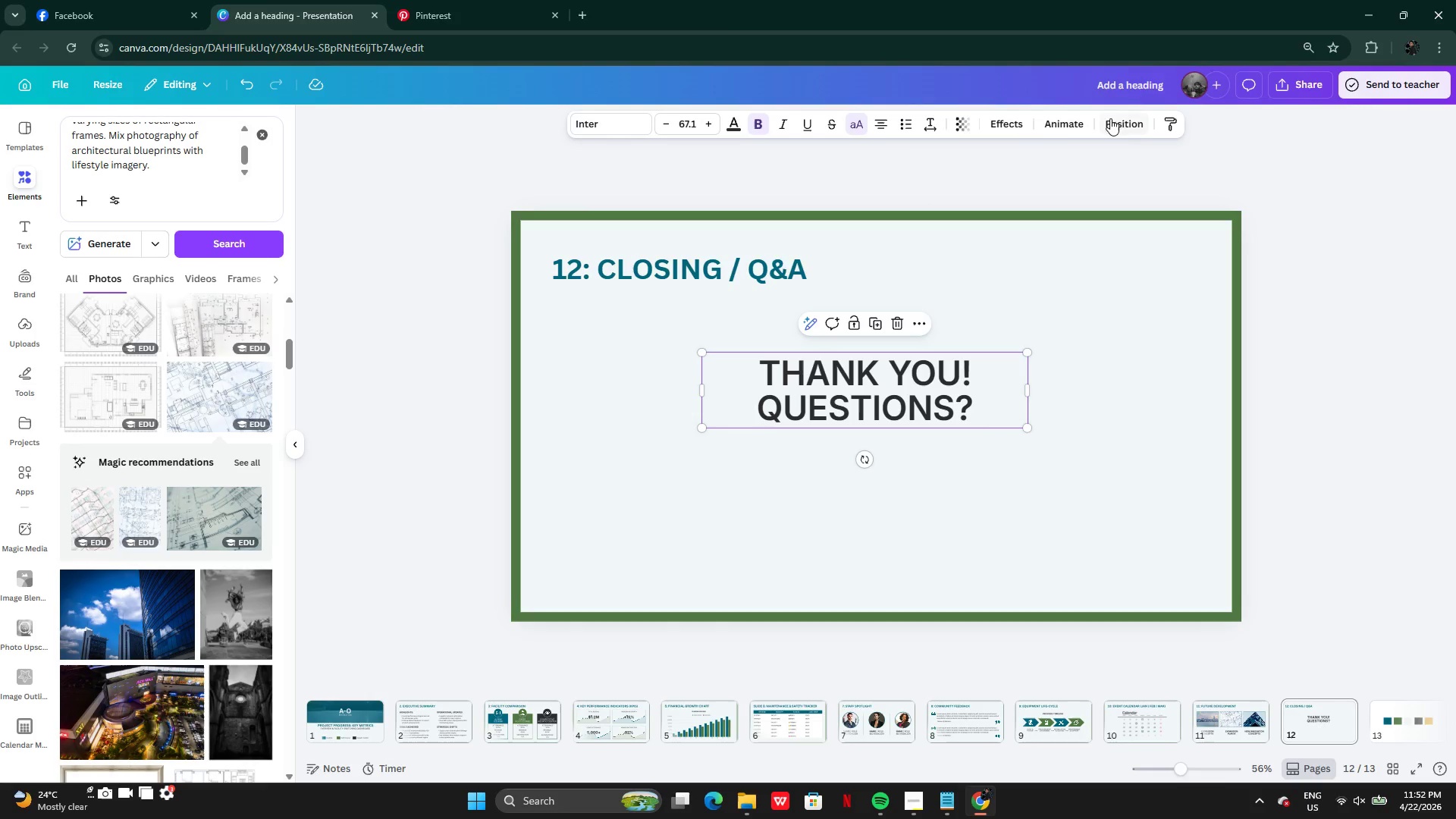 
left_click_drag(start_coordinate=[1134, 119], to_coordinate=[1123, 119])
 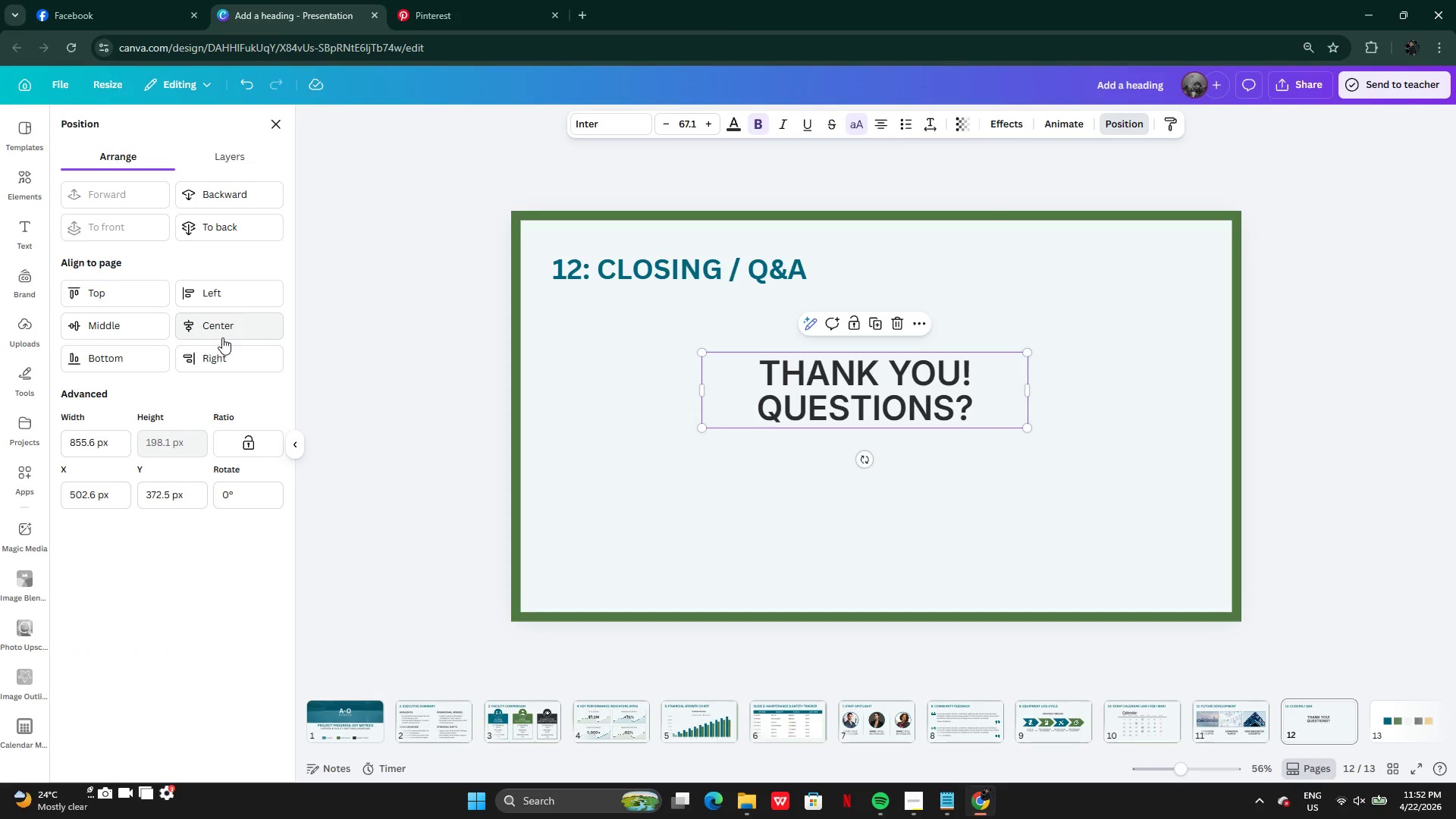 
left_click([220, 323])
 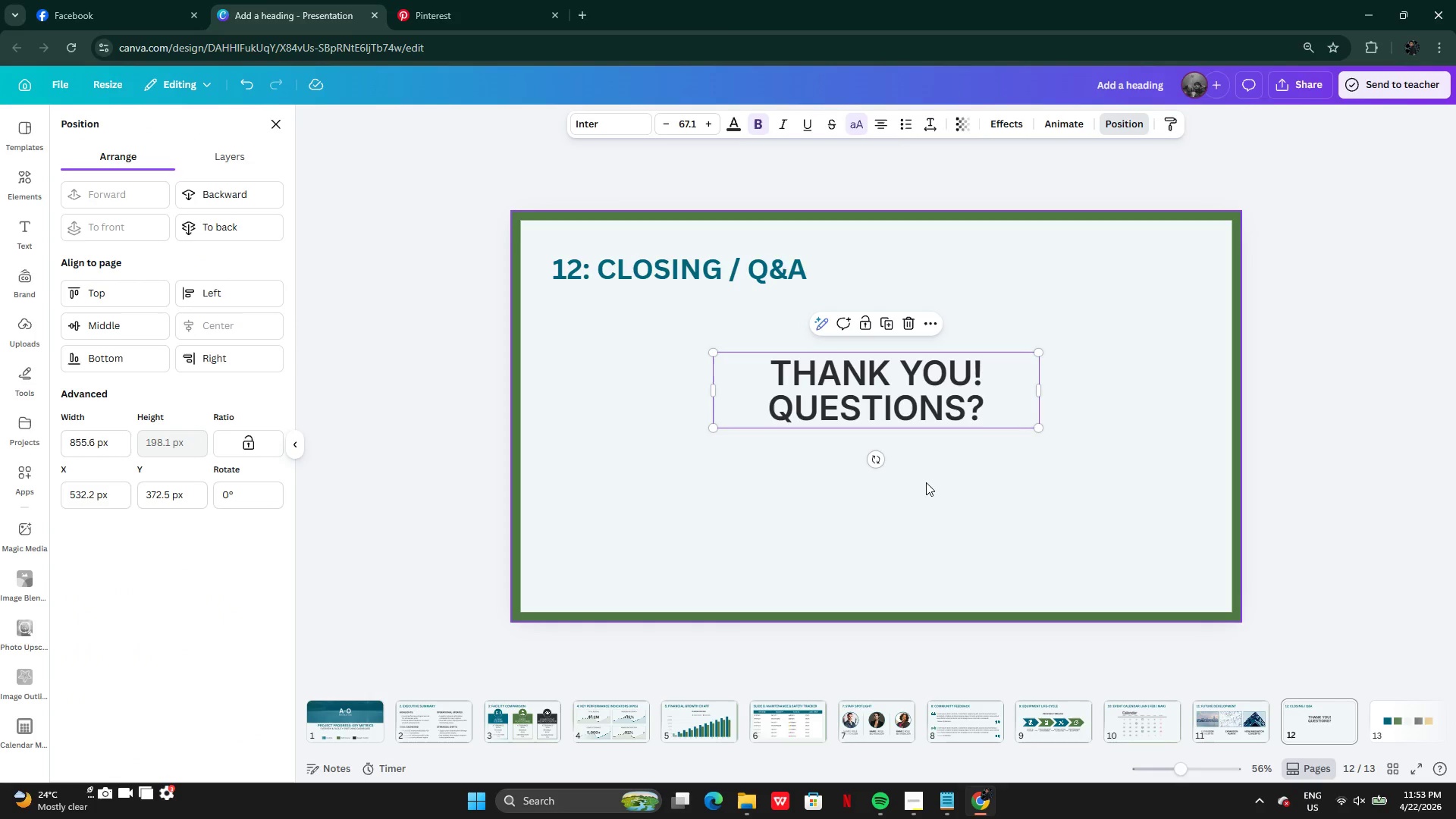 
left_click([907, 479])
 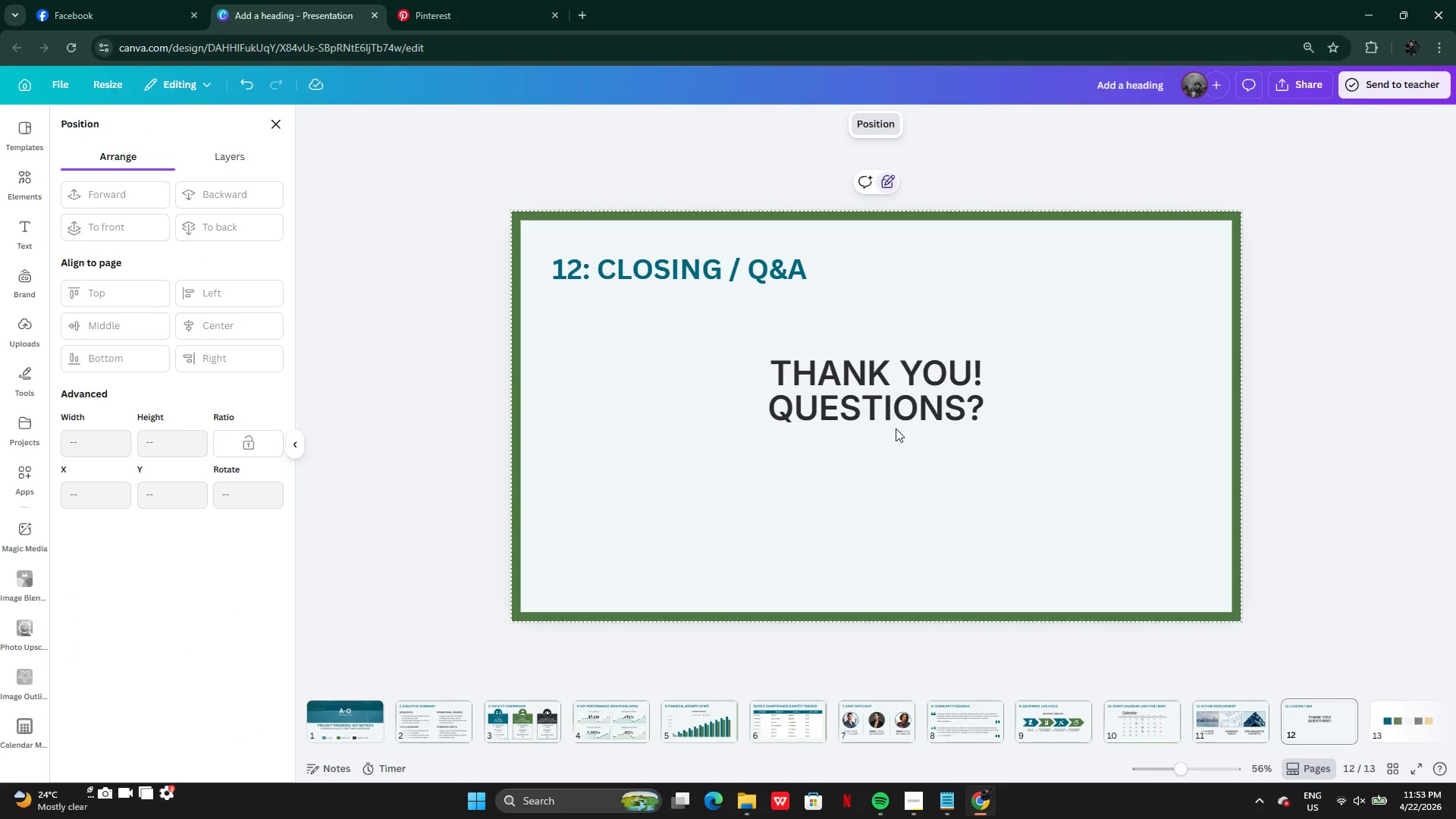 
hold_key(key=AltLeft, duration=0.34)
left_click_drag(start_coordinate=[888, 391], to_coordinate=[885, 442])
 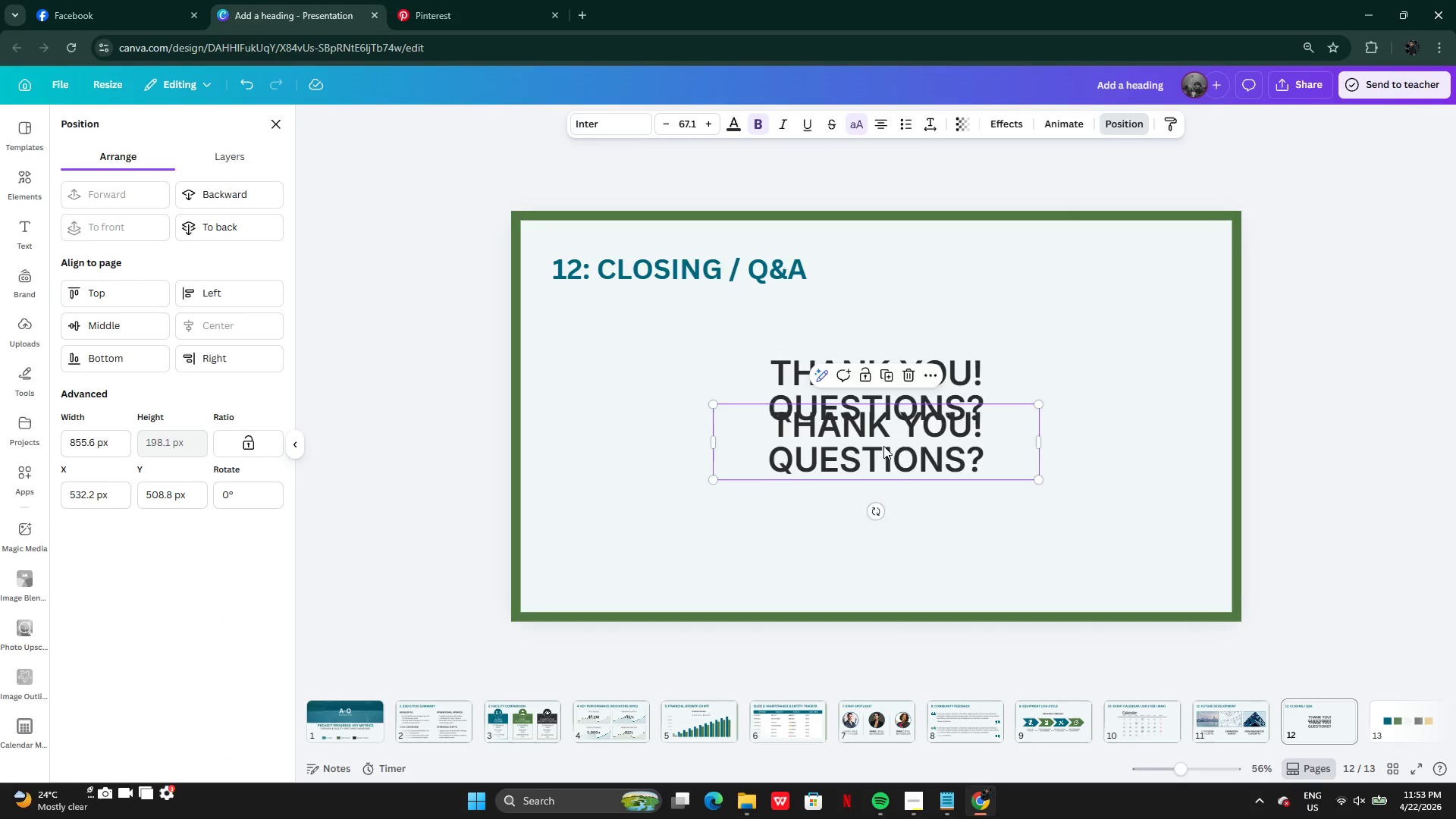 
left_click_drag(start_coordinate=[883, 436], to_coordinate=[883, 504])
 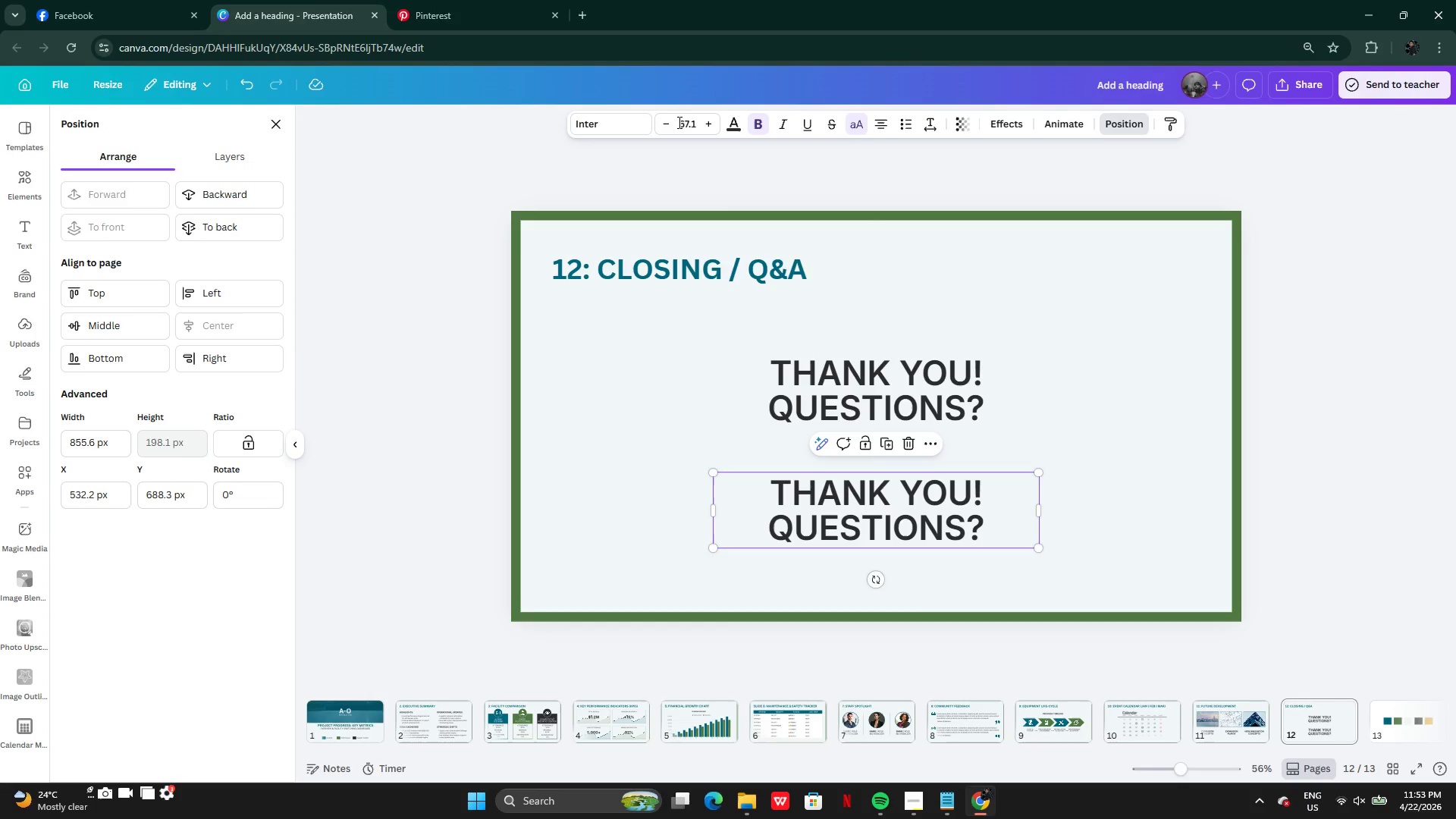 
left_click([689, 121])
 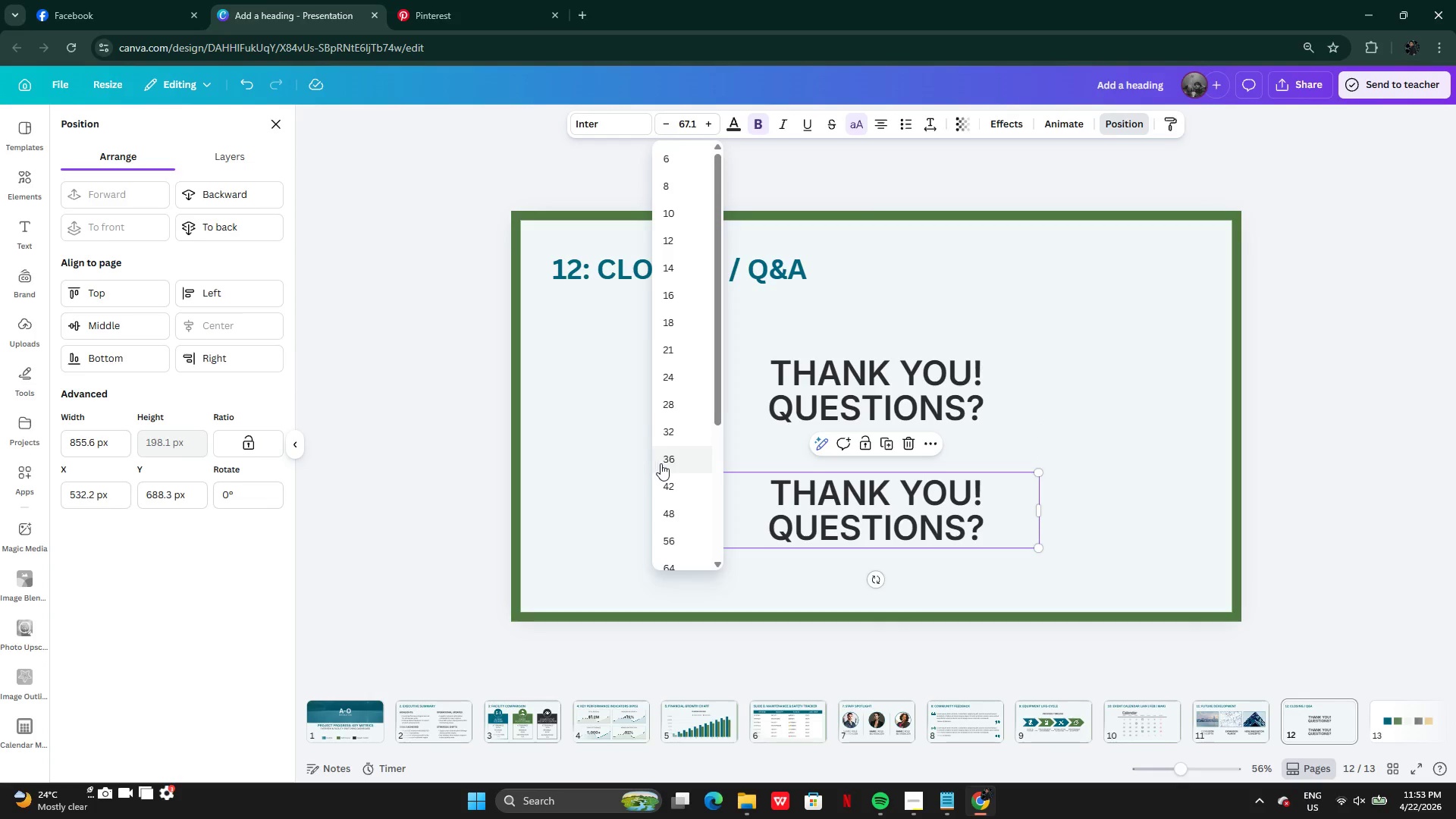 
left_click([669, 431])
 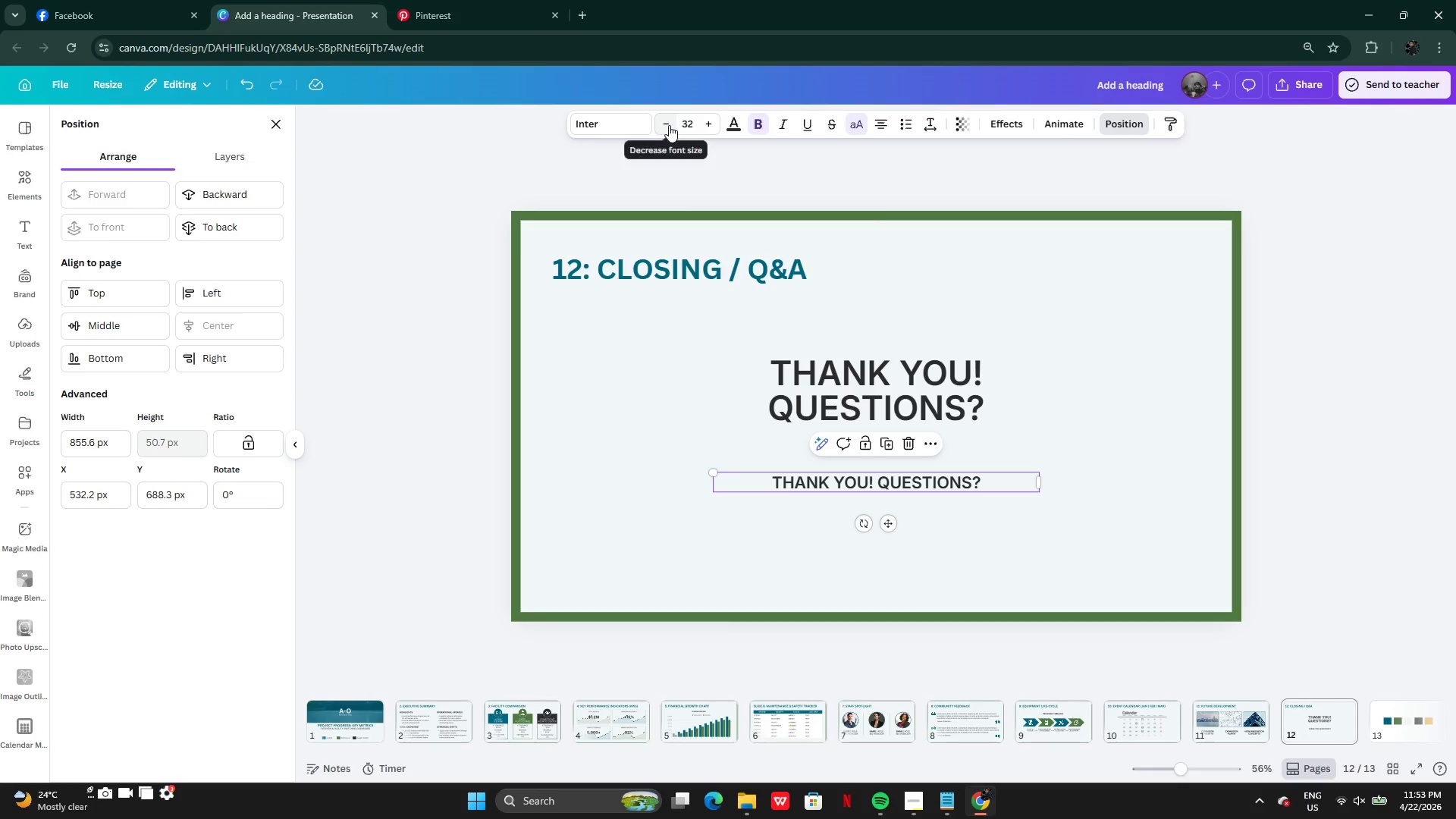 
double_click([669, 125])
 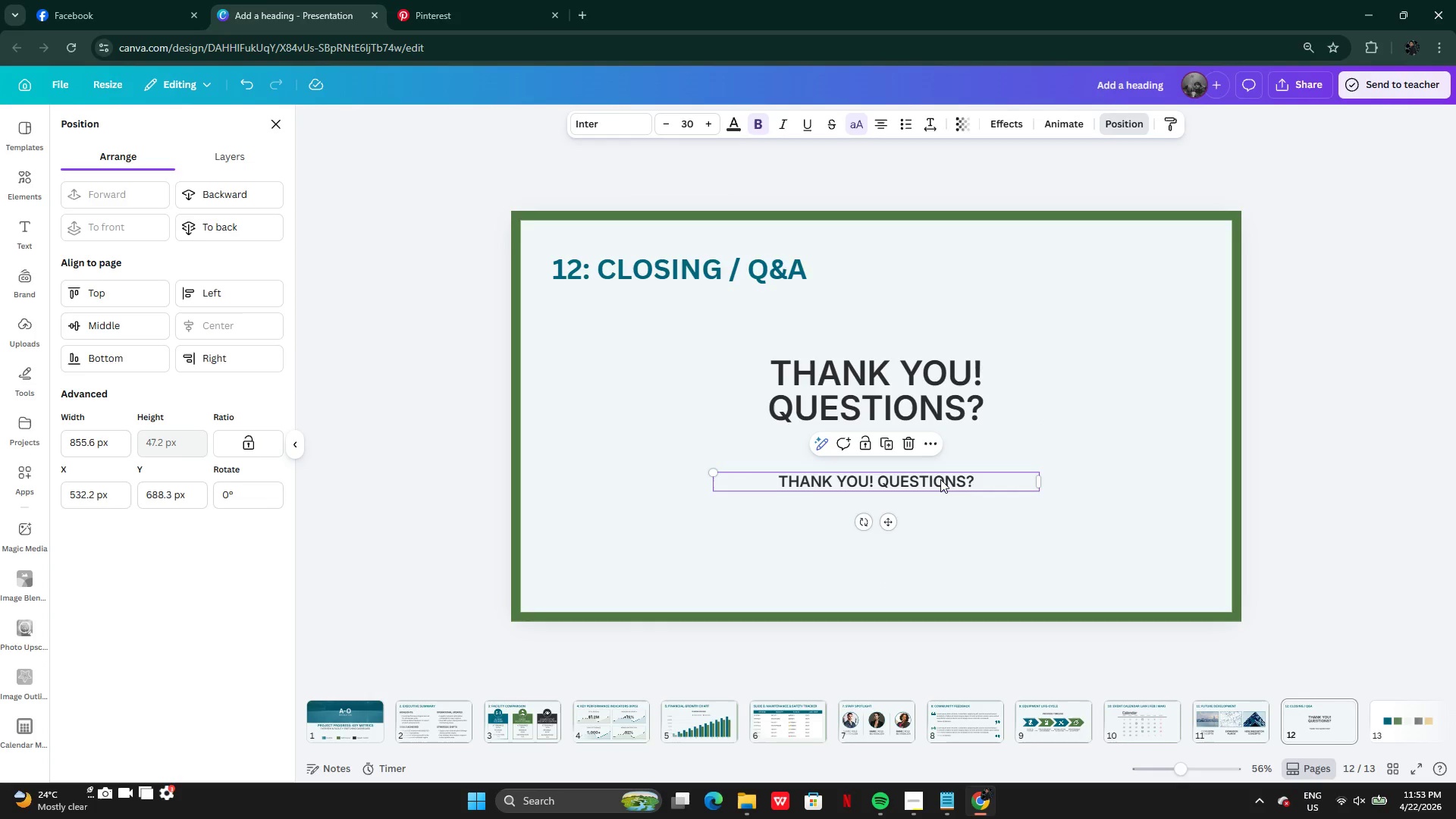 
double_click([940, 479])
 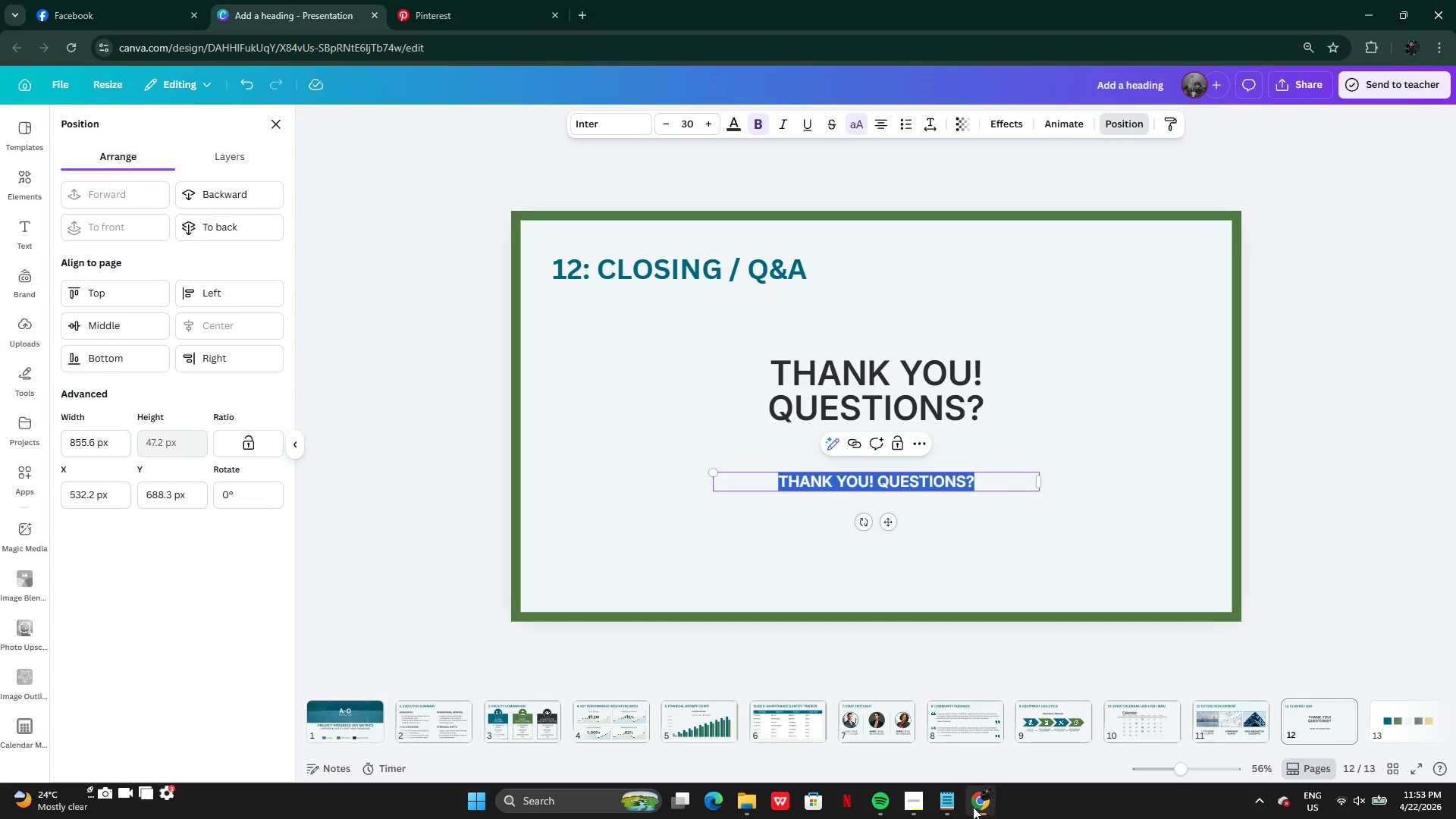 
left_click([933, 808])
 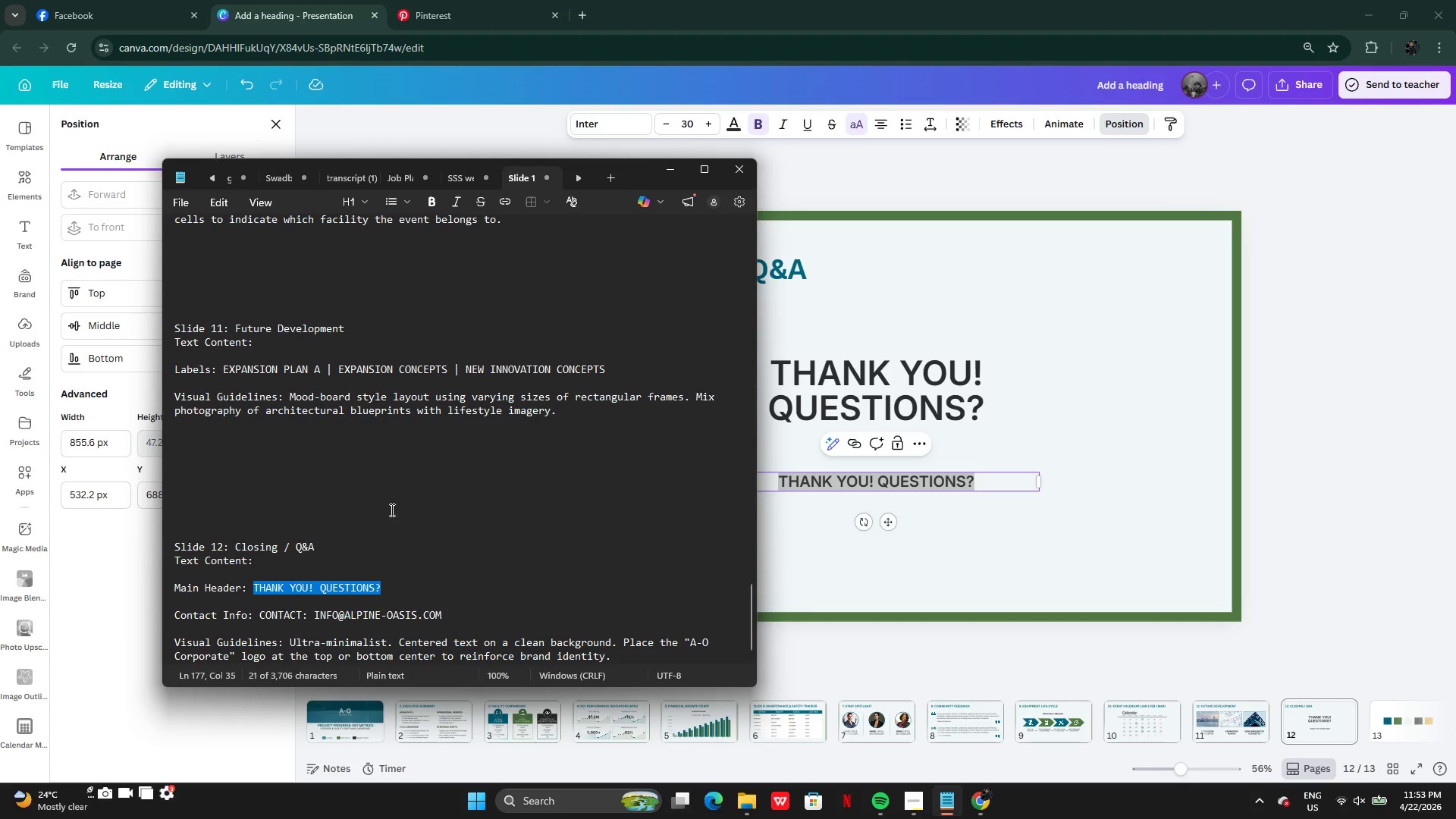 
scroll: coordinate [391, 521], scroll_direction: down, amount: 5.0
 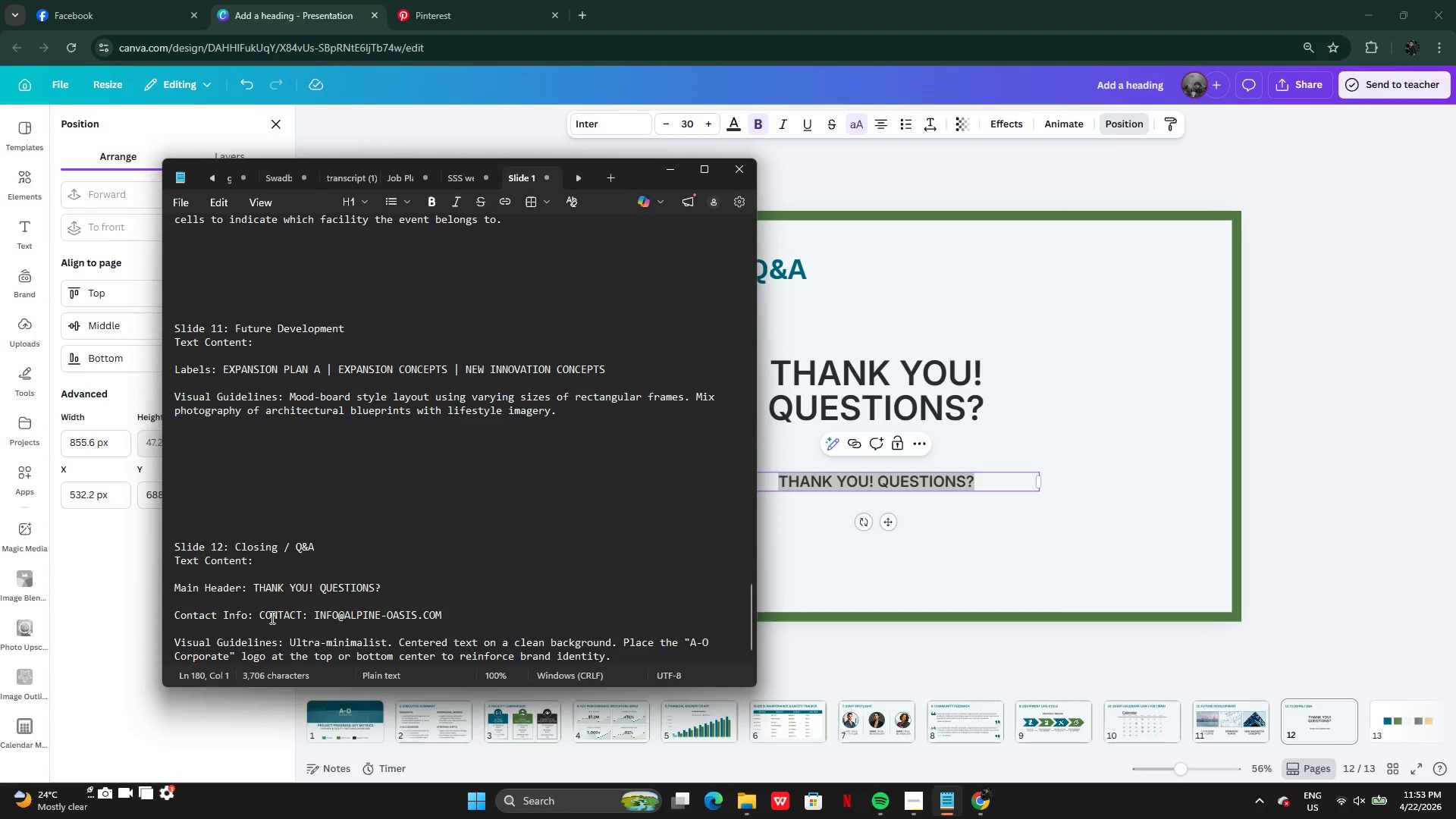 
left_click_drag(start_coordinate=[259, 616], to_coordinate=[444, 617])
 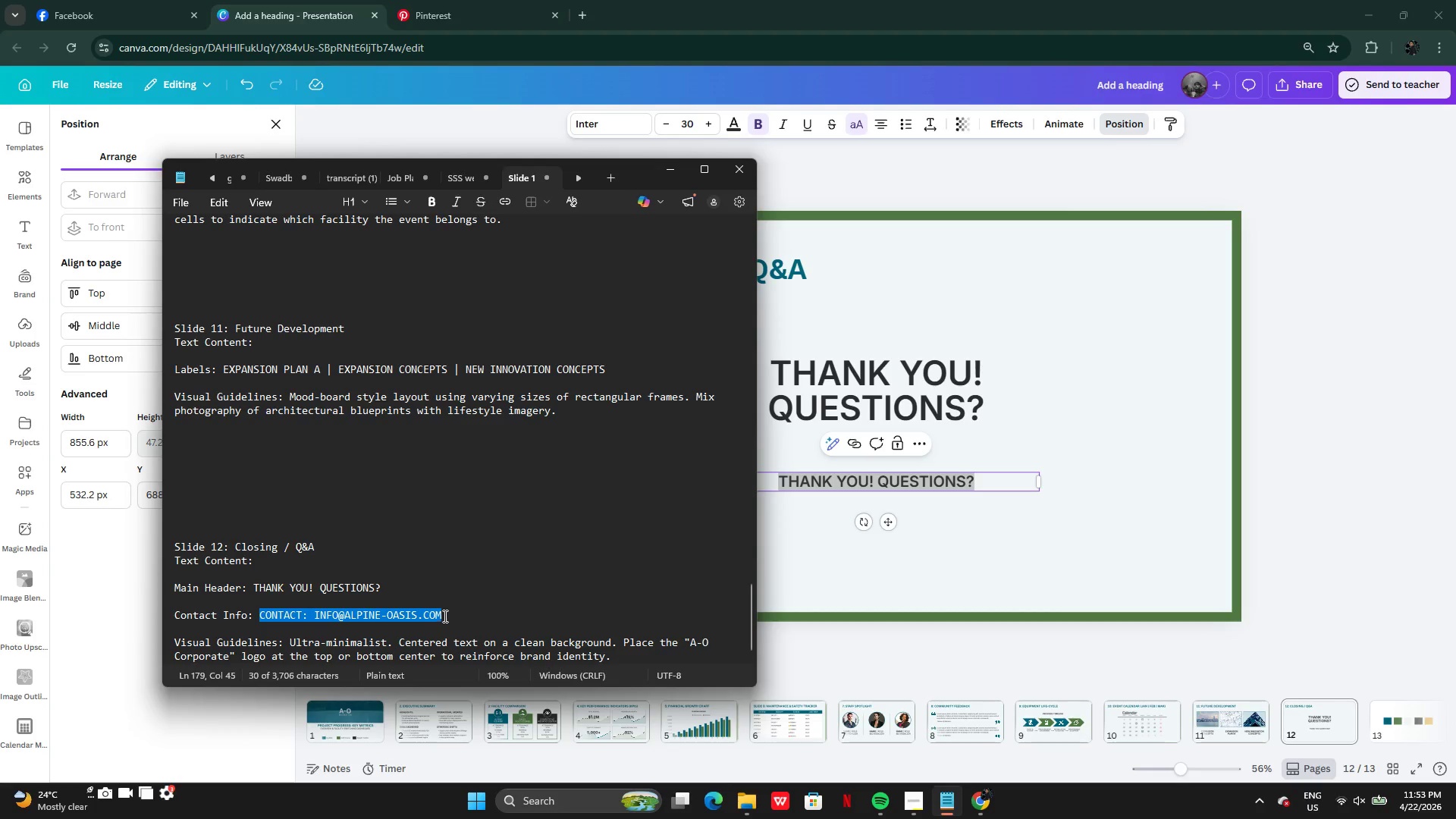 
key(Control+C)
 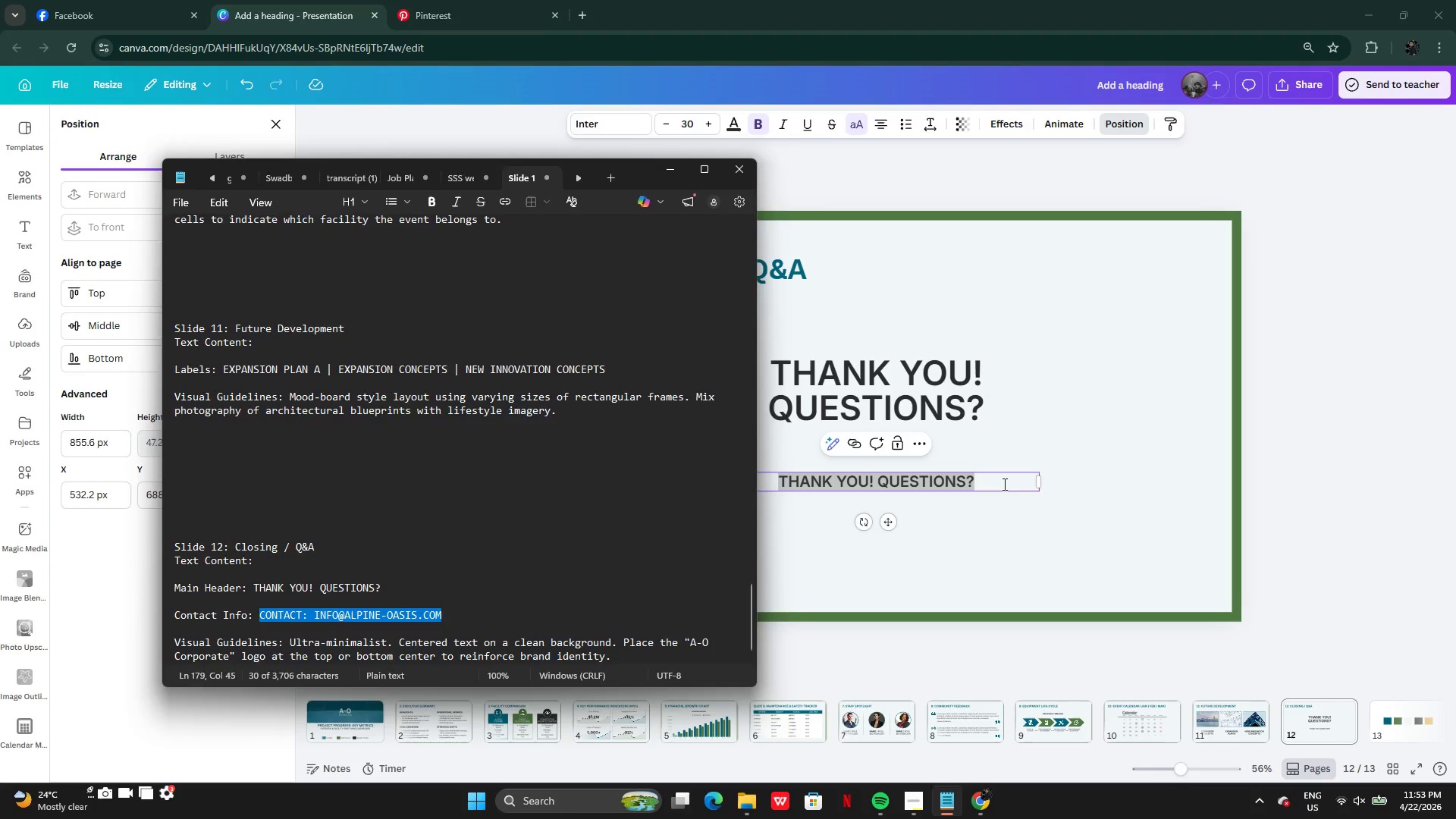 
left_click([1003, 484])
 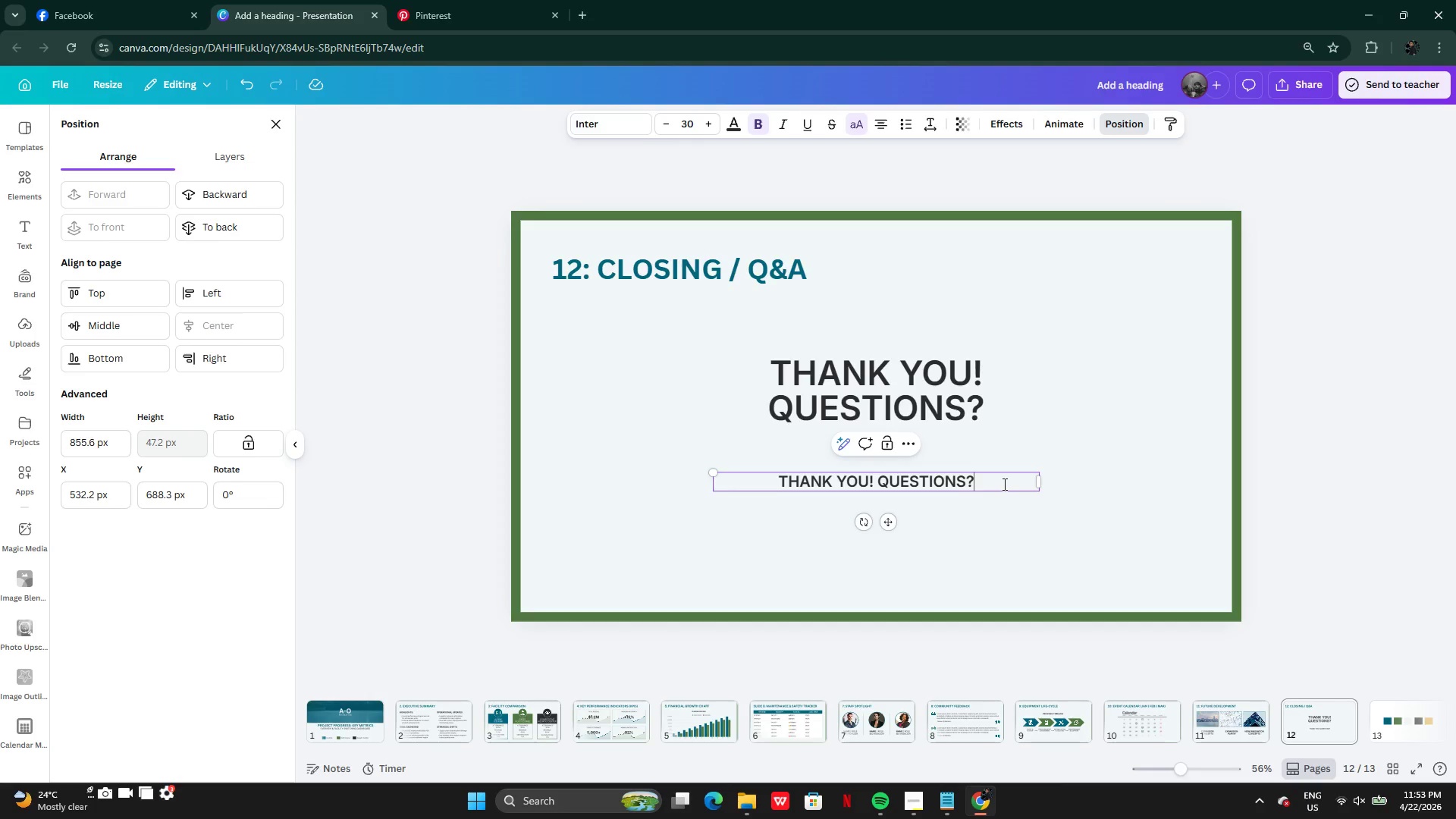 
key(Control+A)
 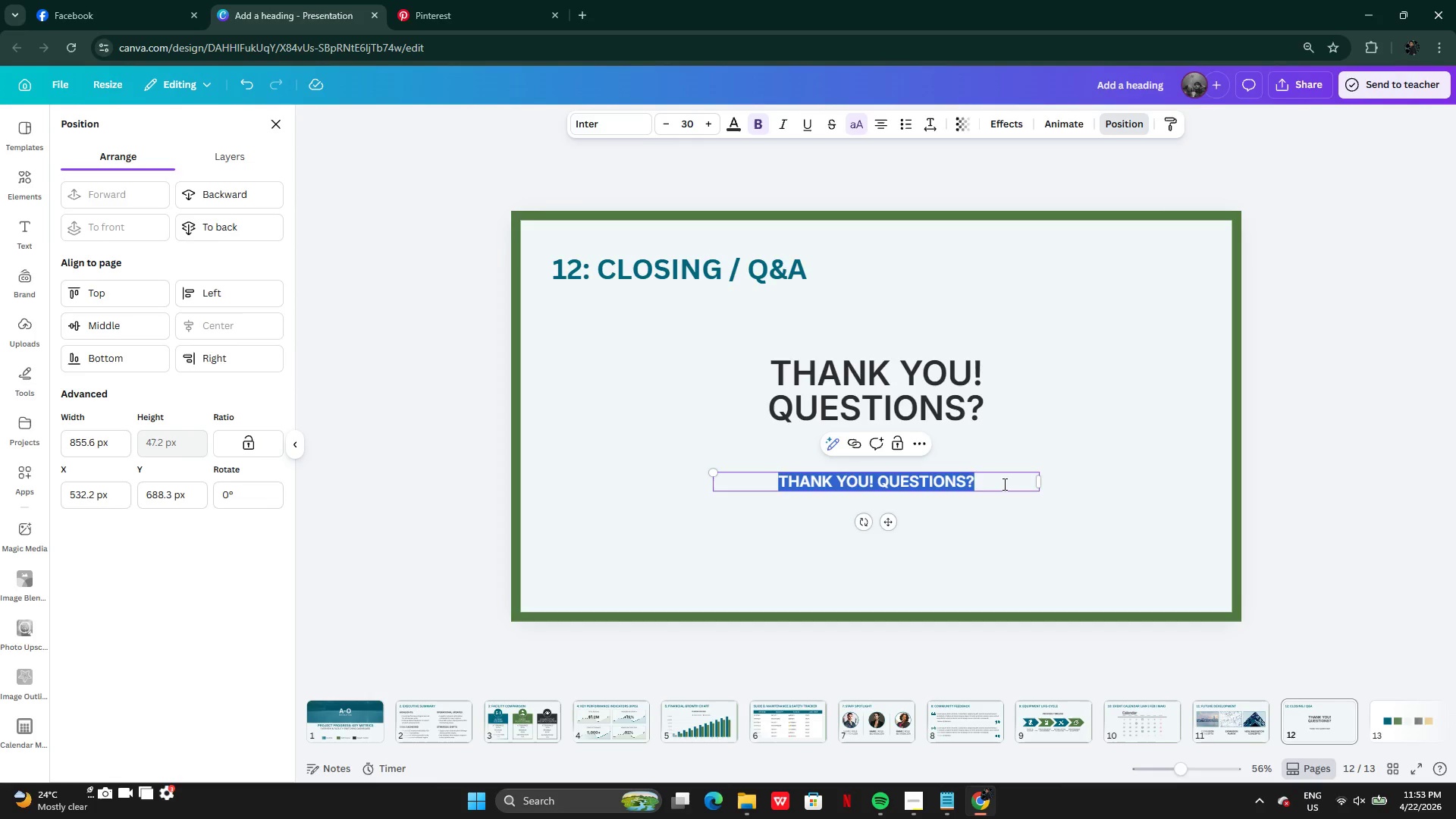 
key(Control+V)
 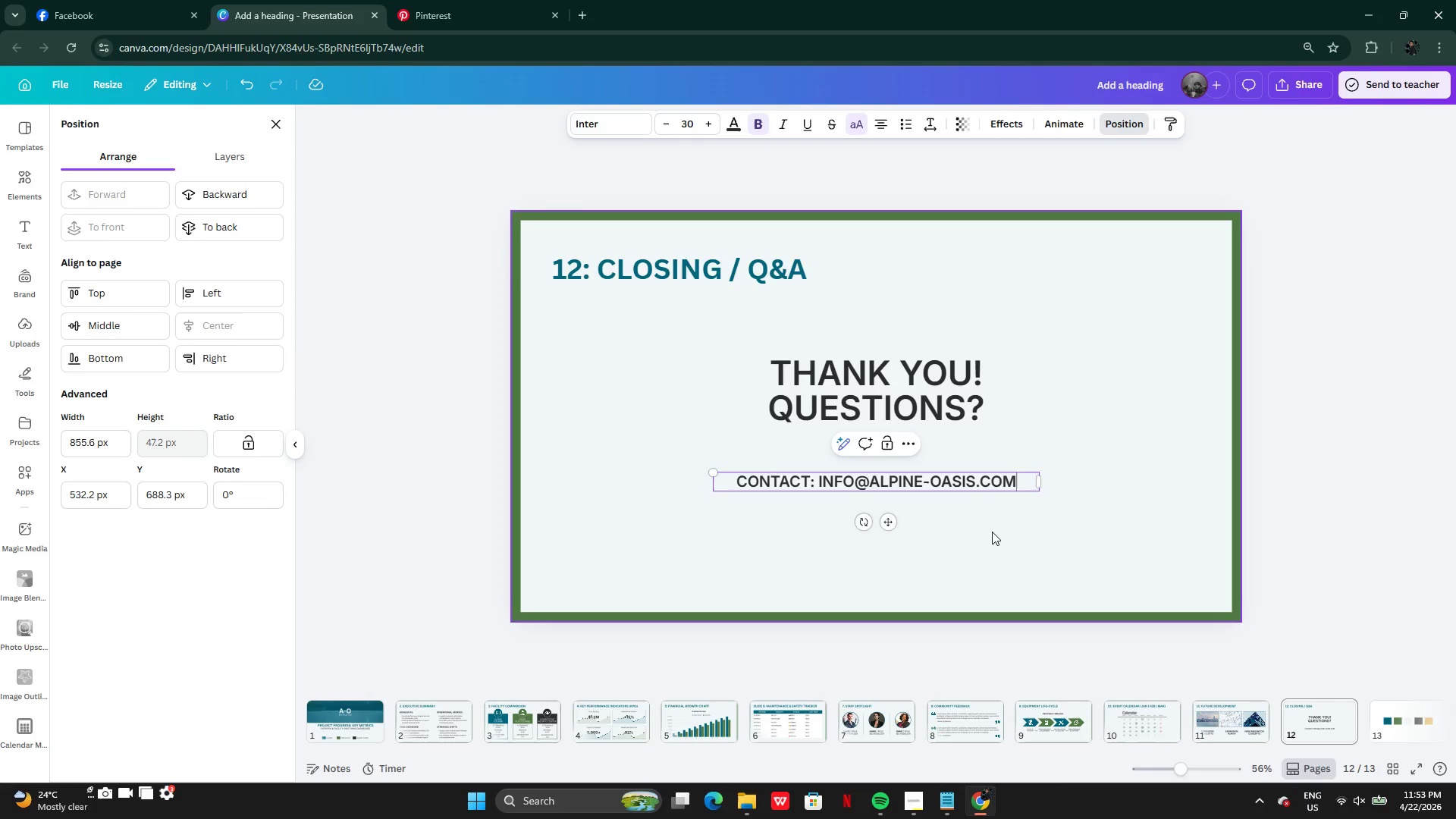 
left_click([992, 532])
 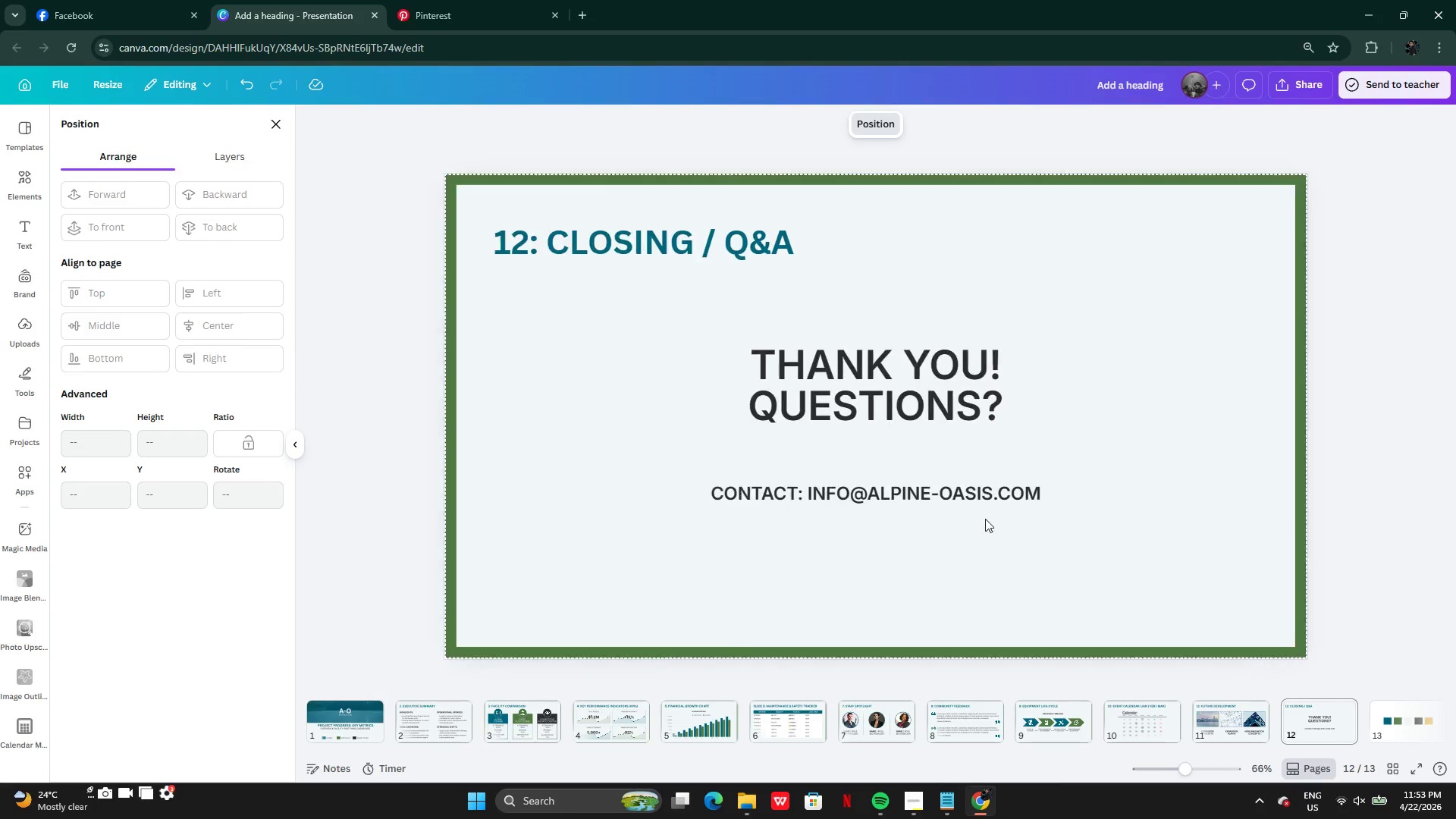 
left_click([886, 375])
 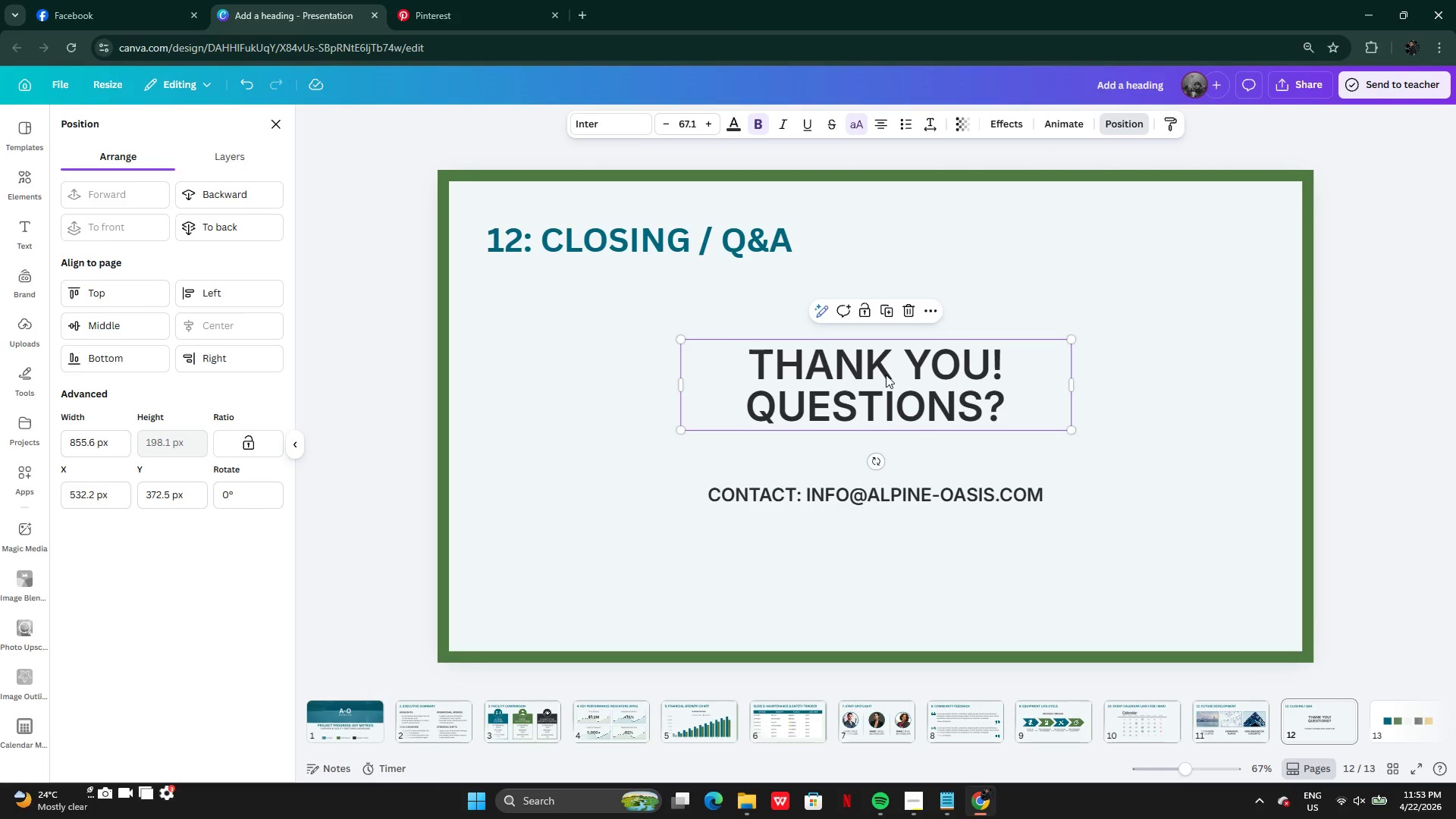 
left_click_drag(start_coordinate=[886, 375], to_coordinate=[890, 416])
 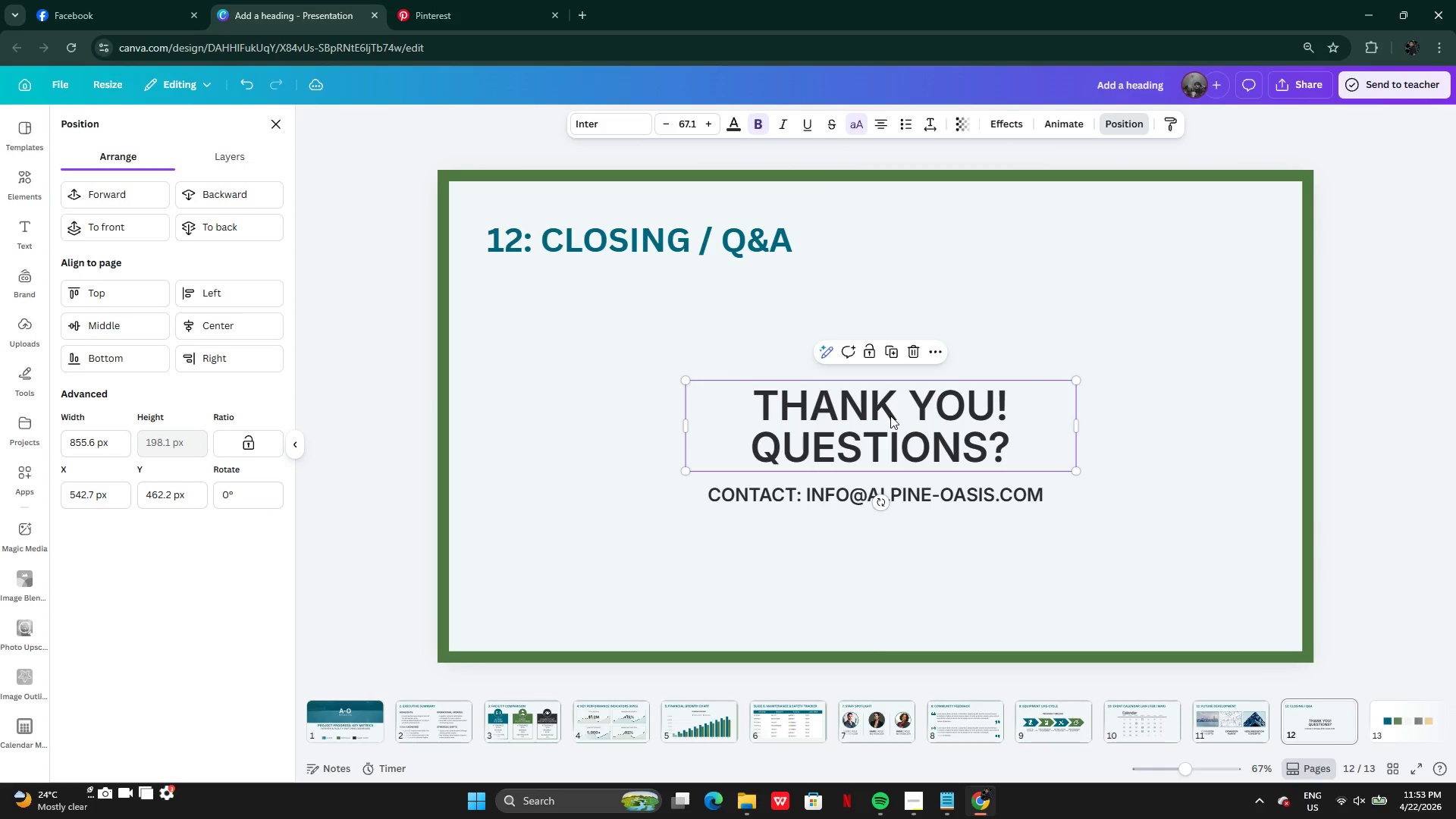 
left_click_drag(start_coordinate=[890, 416], to_coordinate=[886, 413])
 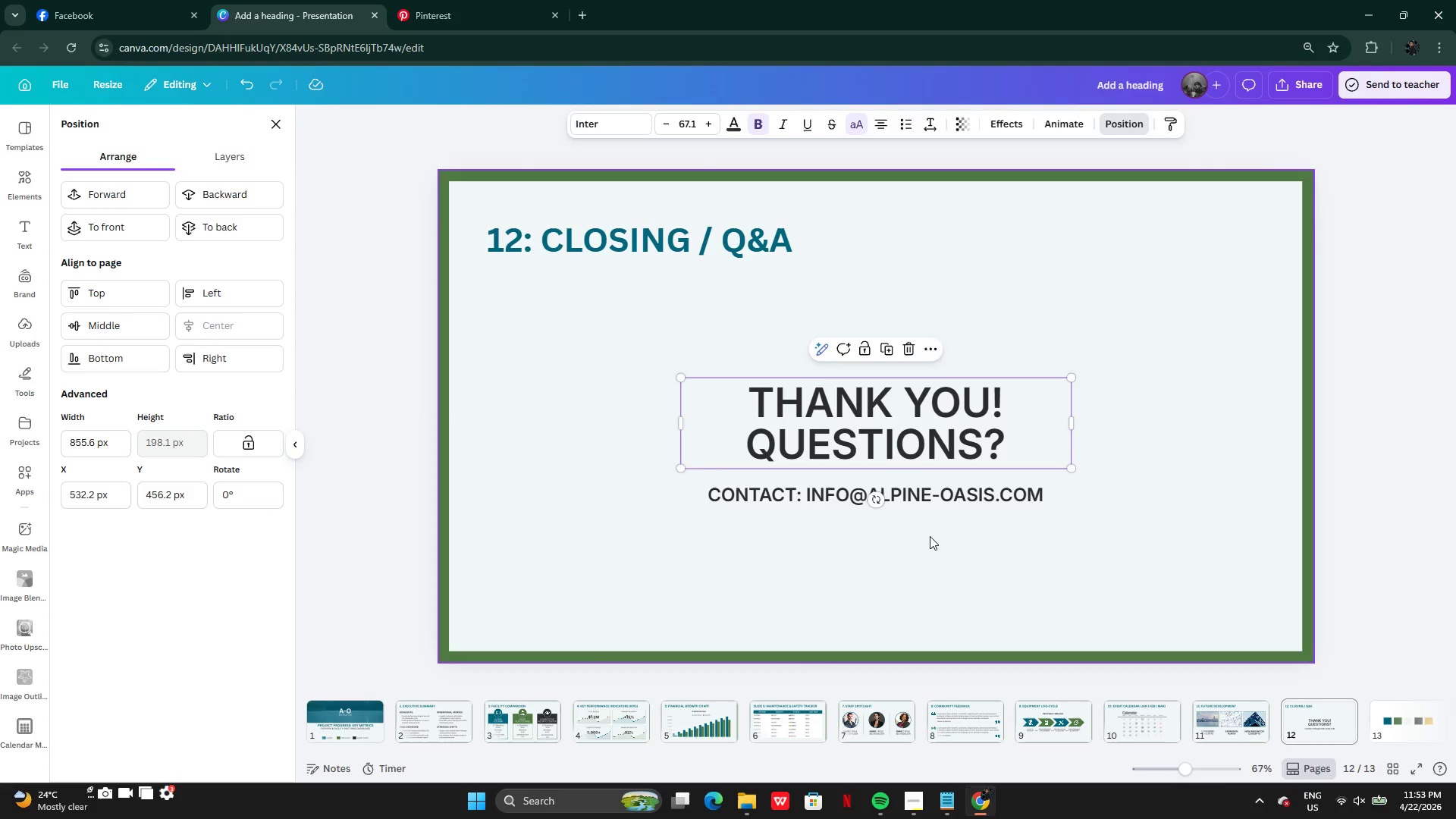 
left_click([930, 537])
 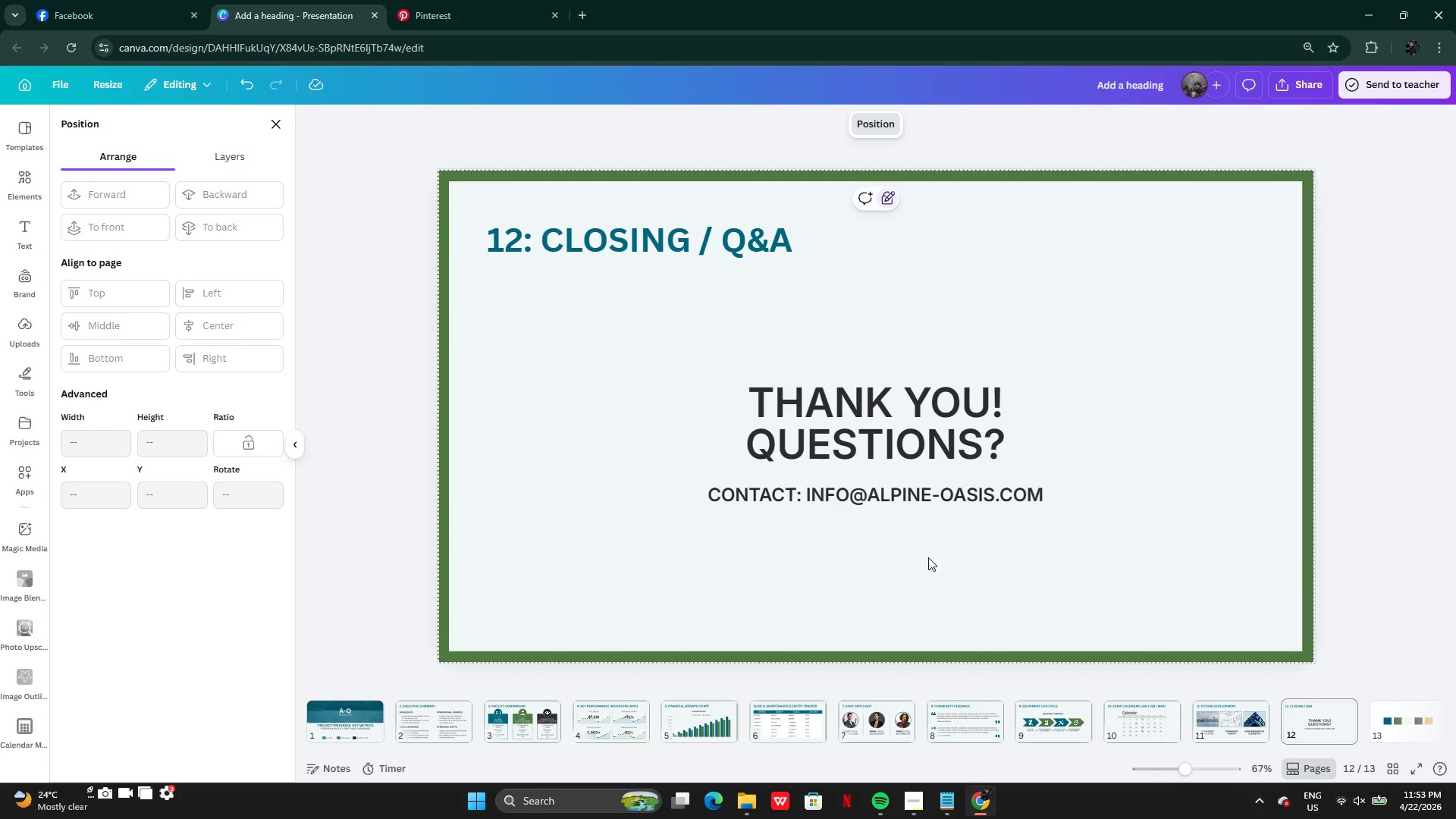 
left_click_drag(start_coordinate=[928, 557], to_coordinate=[920, 428])
 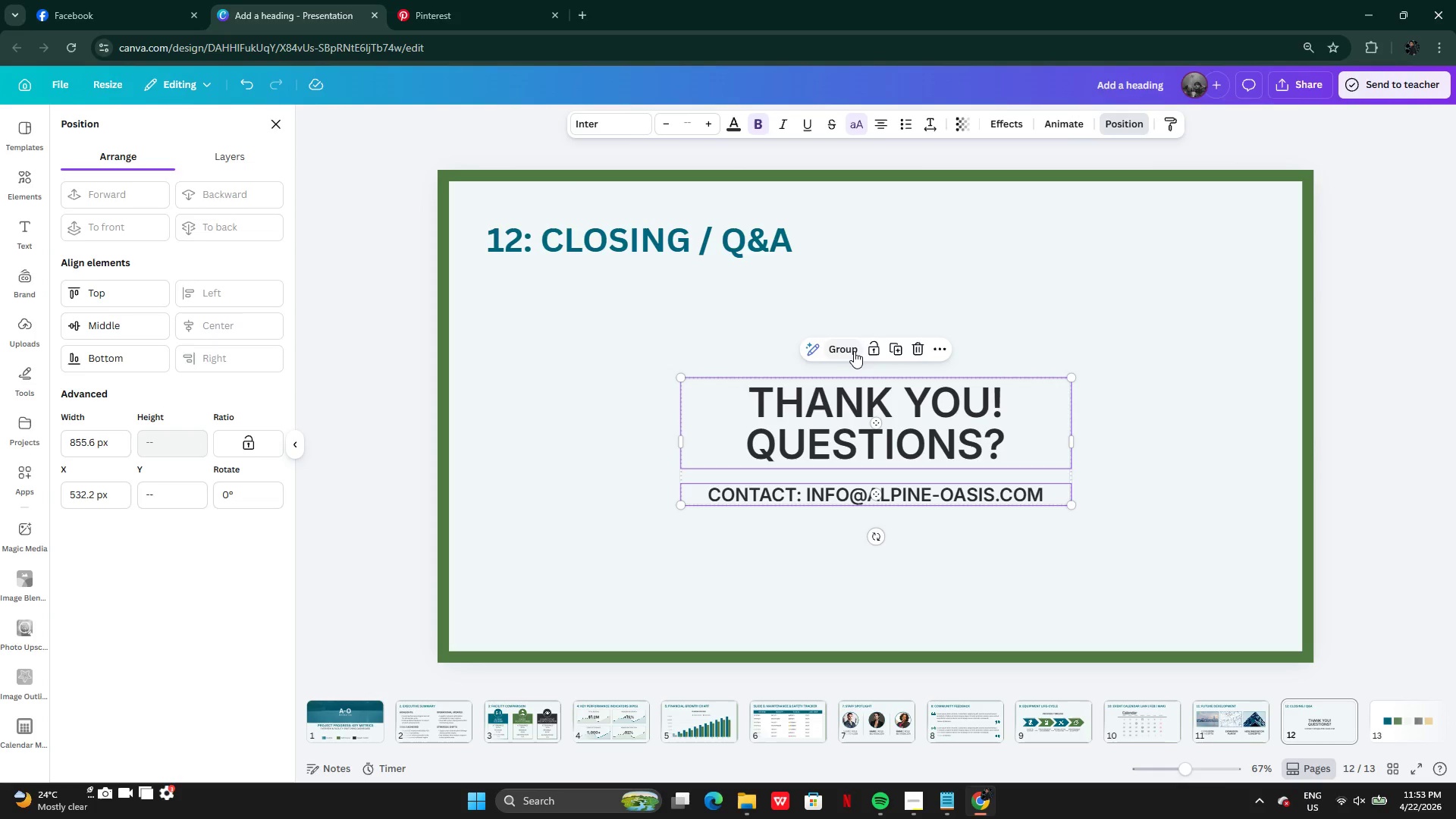 
left_click([847, 350])
 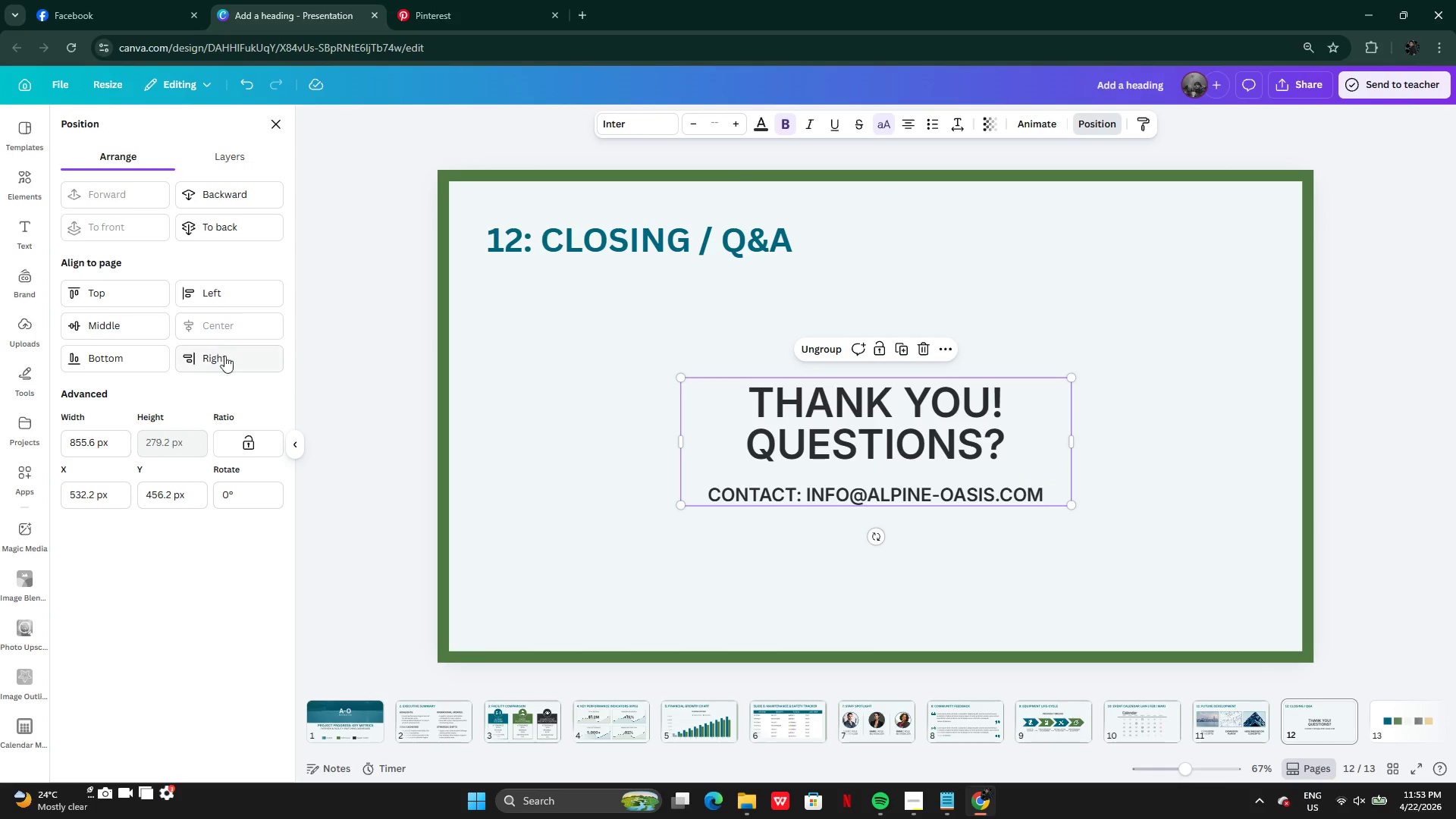 
left_click_drag(start_coordinate=[919, 456], to_coordinate=[918, 432])
 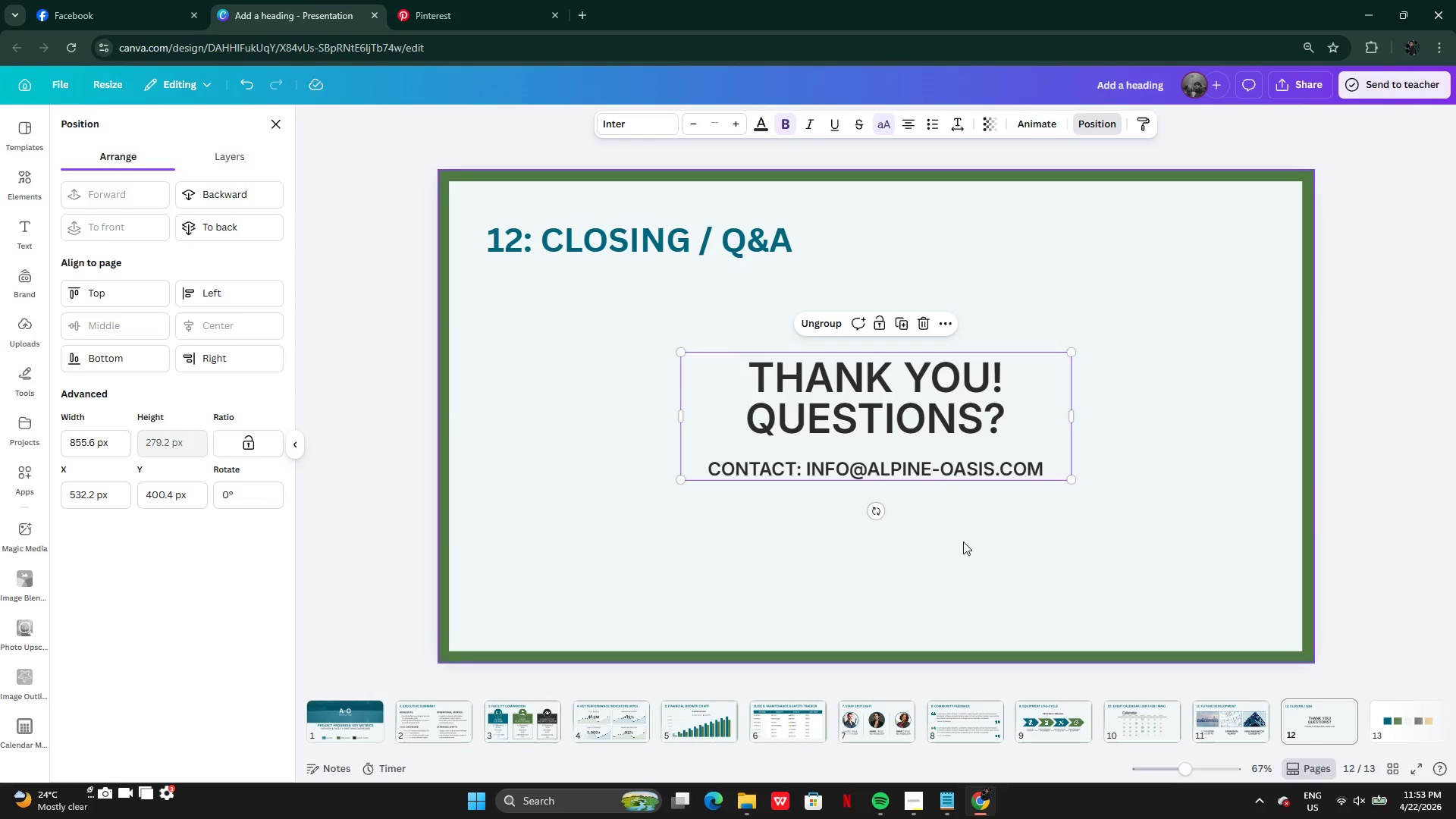 
left_click([964, 548])
 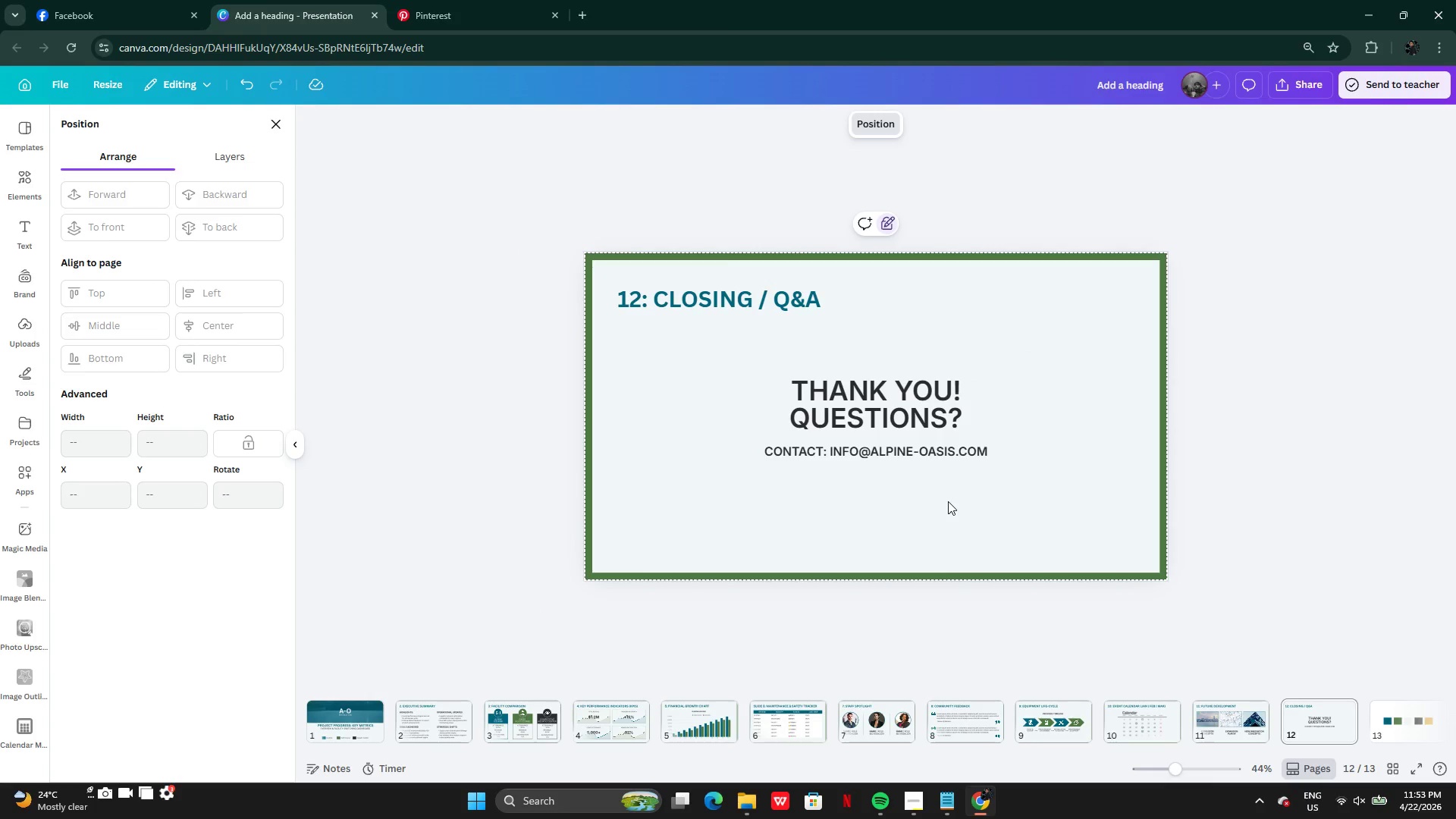 
left_click([799, 309])
 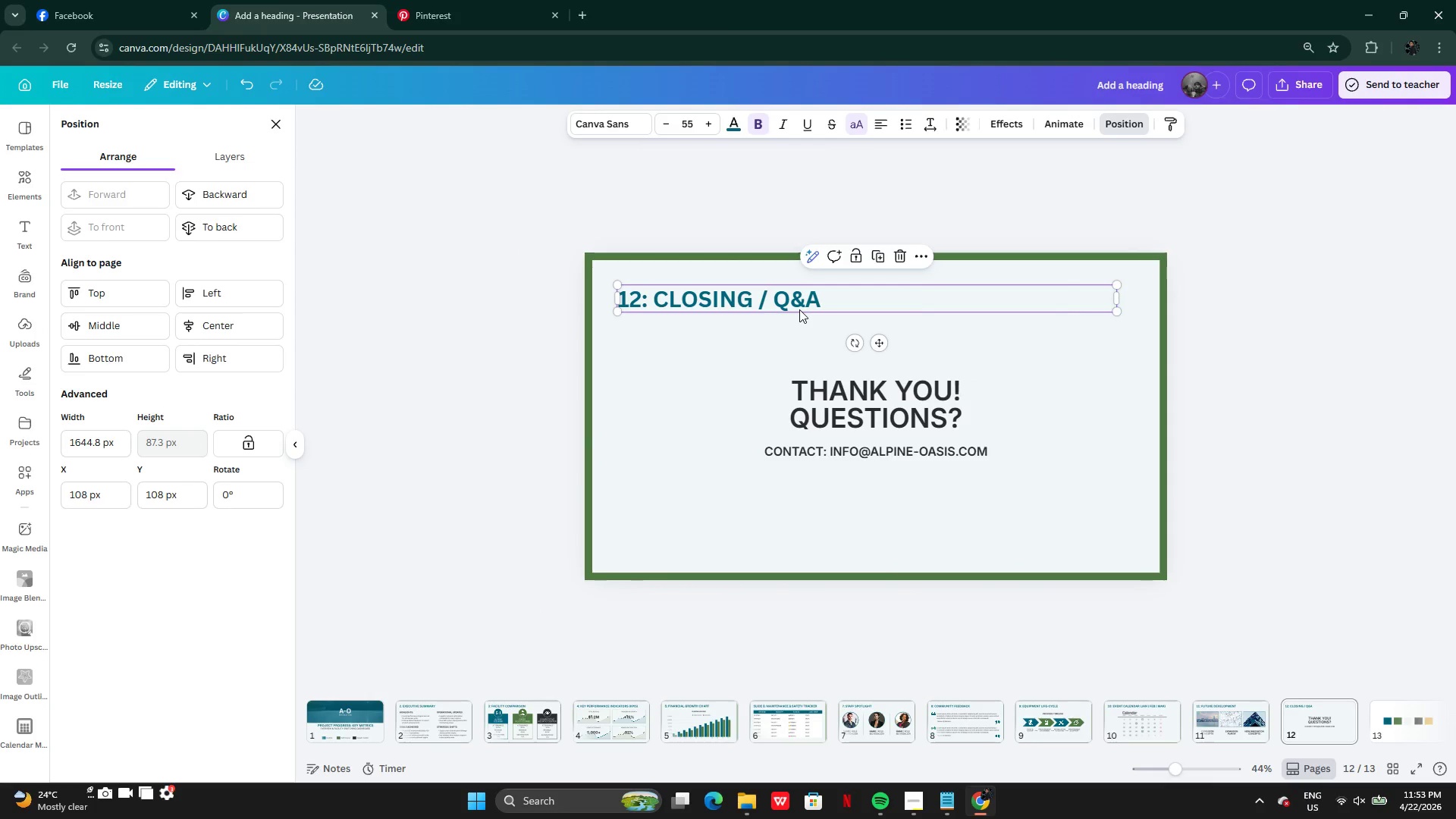 
key(Backspace)
 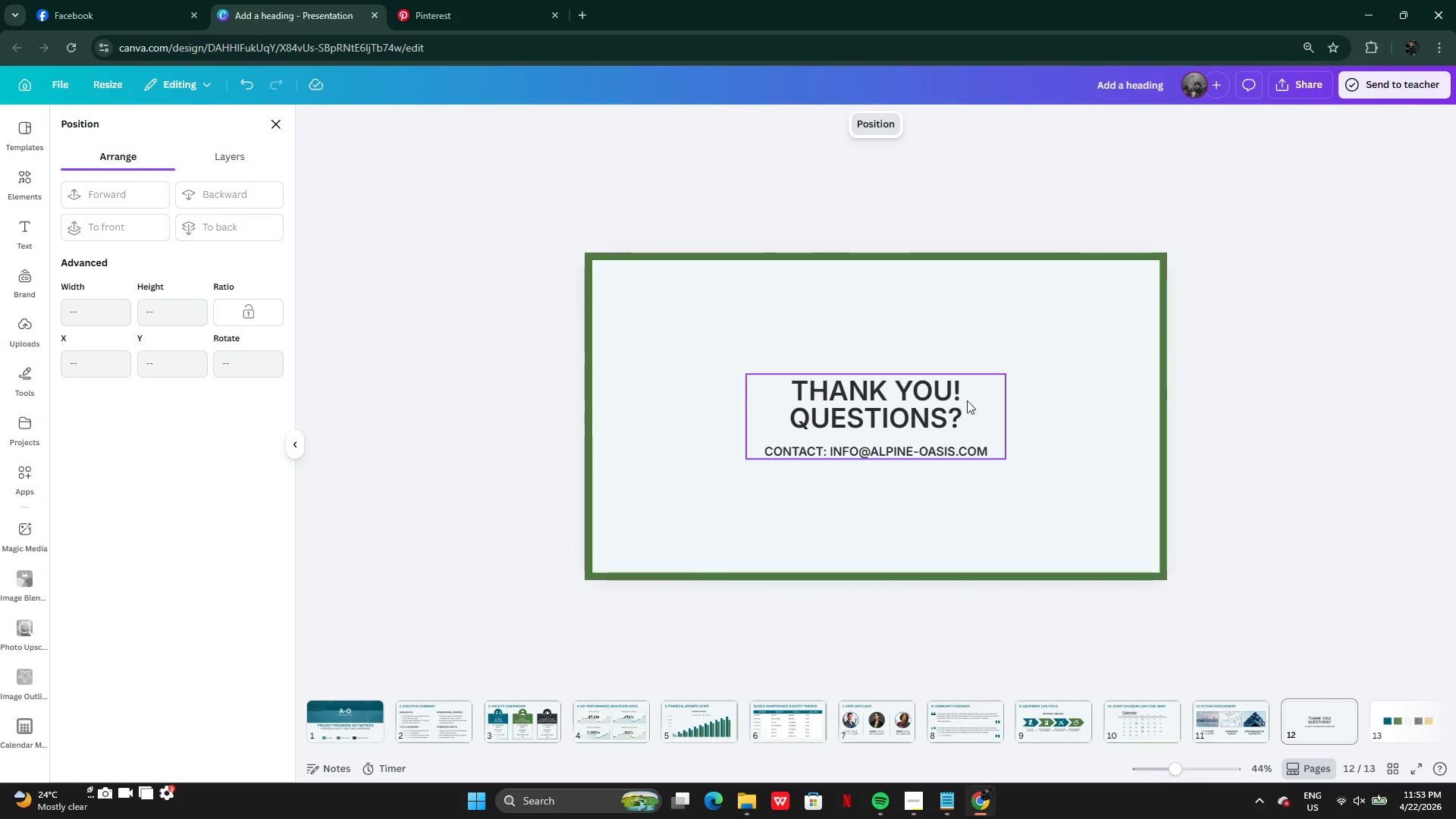 
double_click([888, 408])
 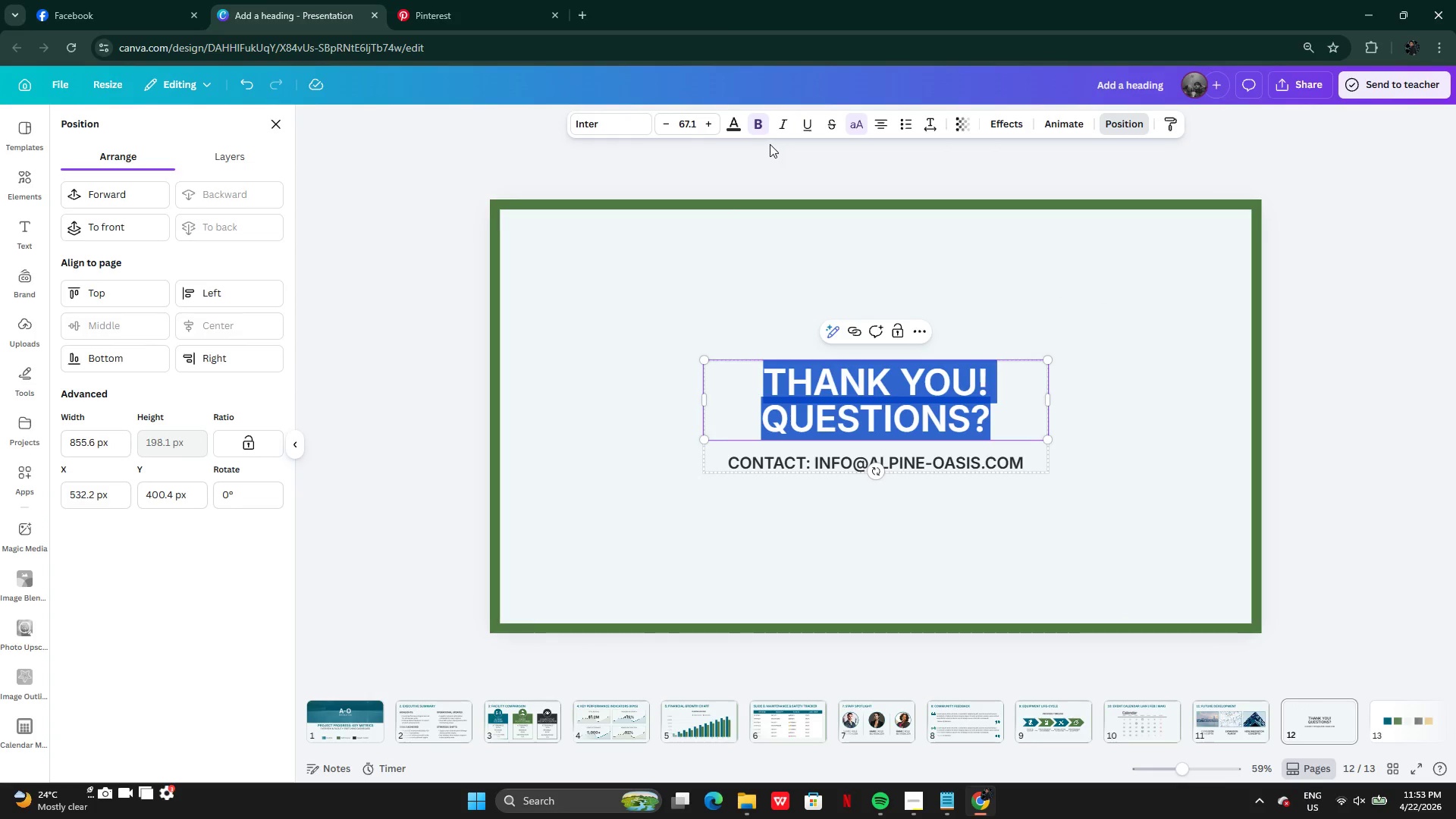 
left_click([735, 129])
 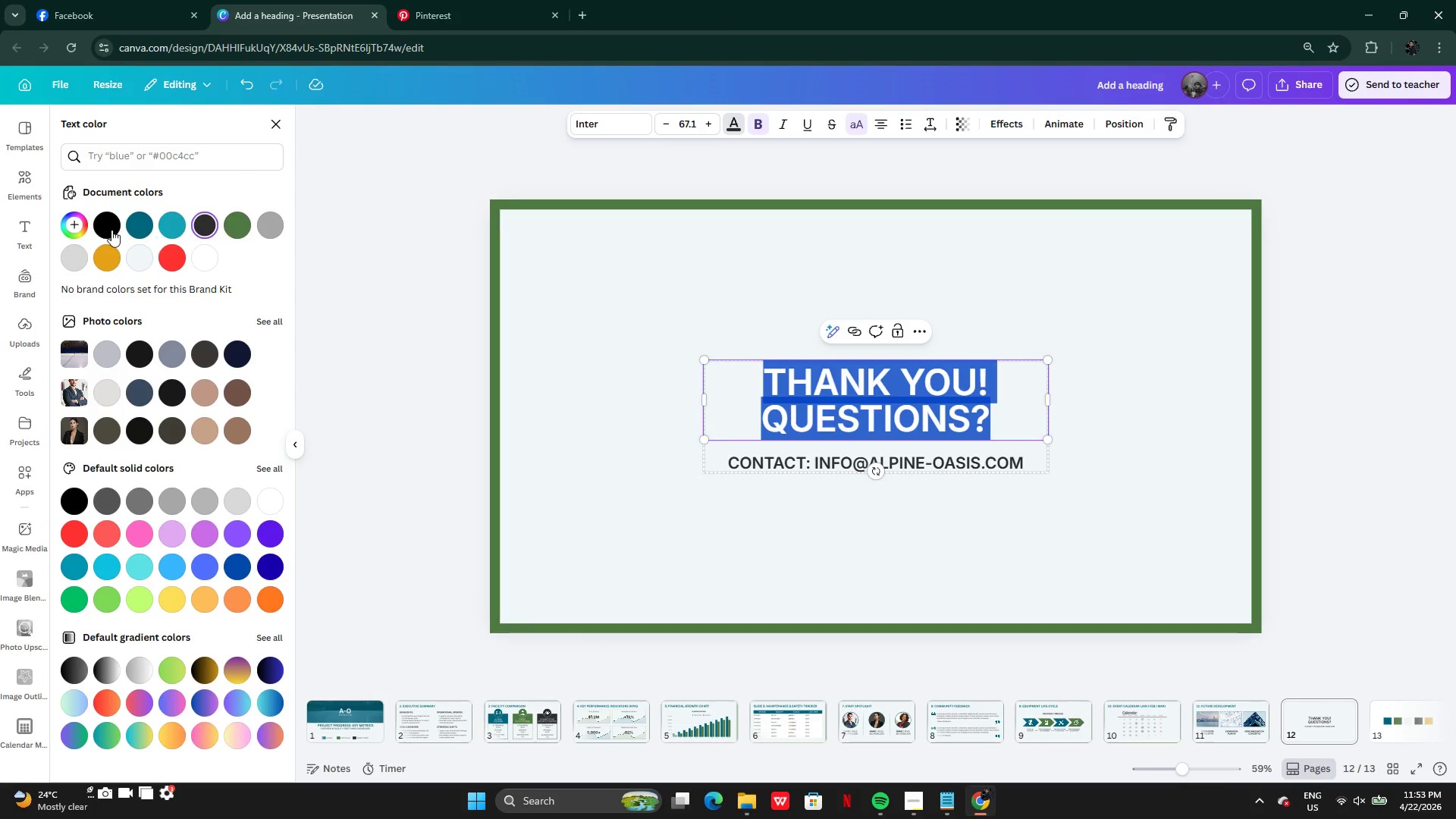 
left_click([111, 230])
 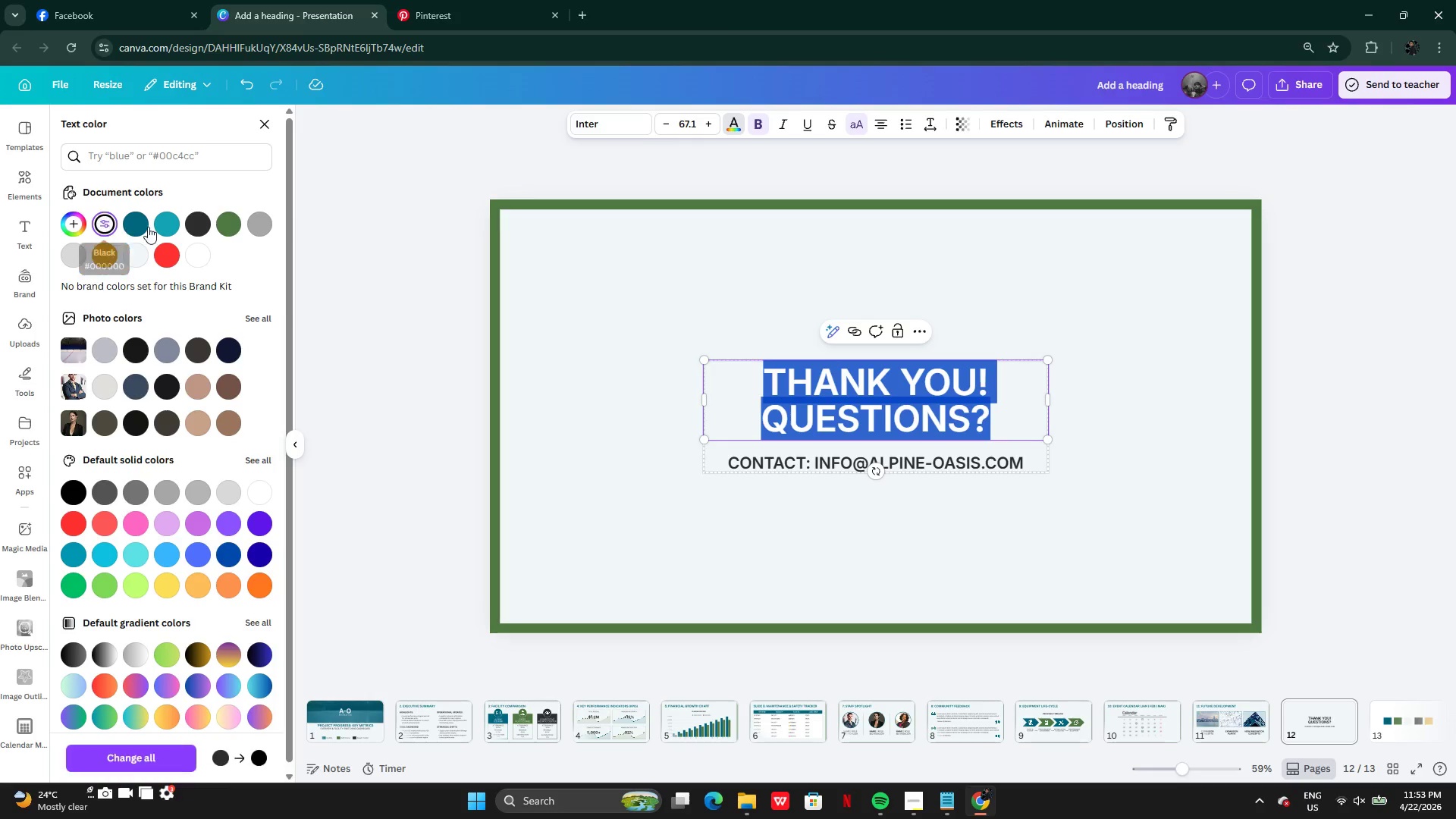 
left_click([148, 227])
 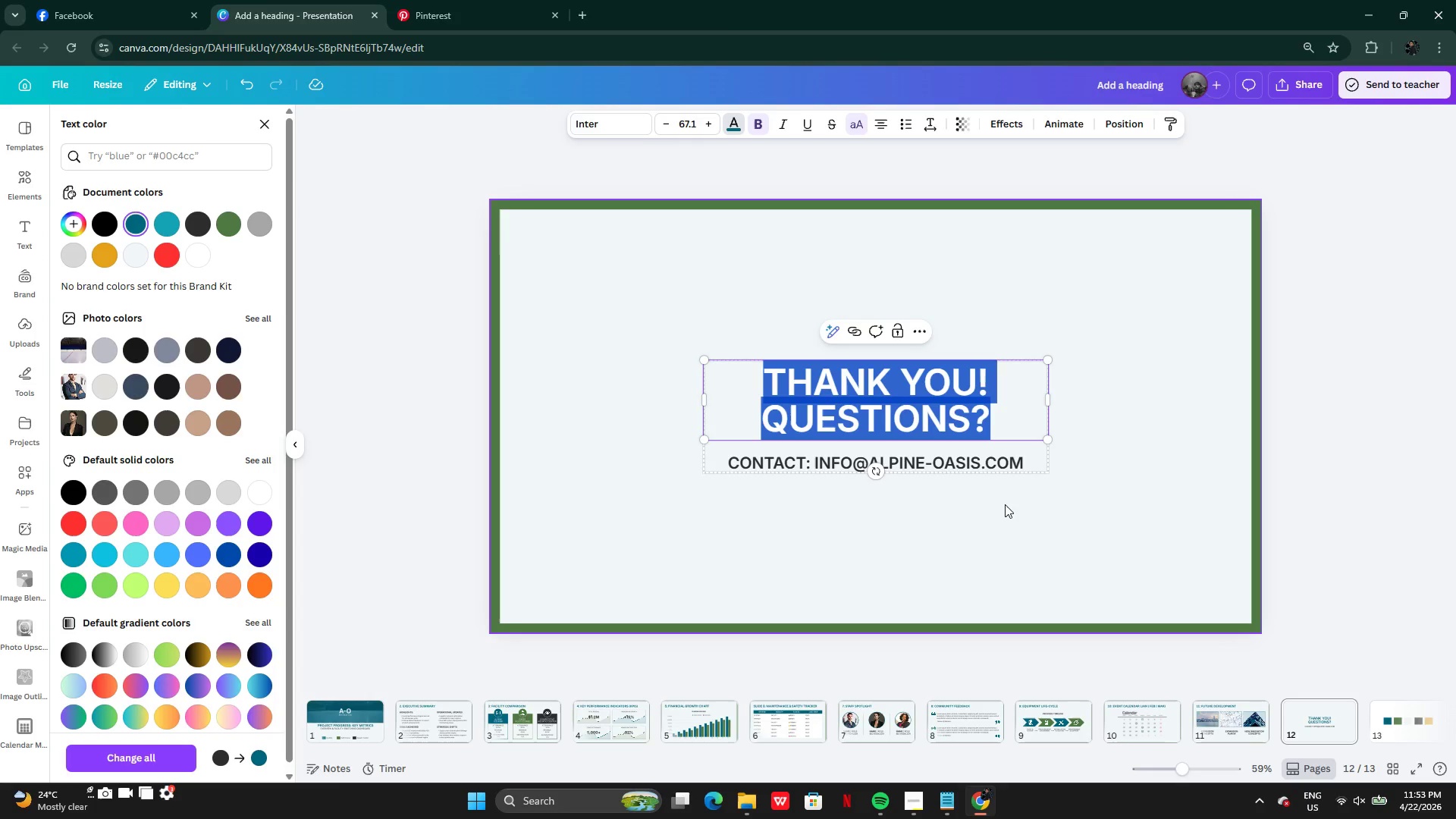 
double_click([1005, 504])
 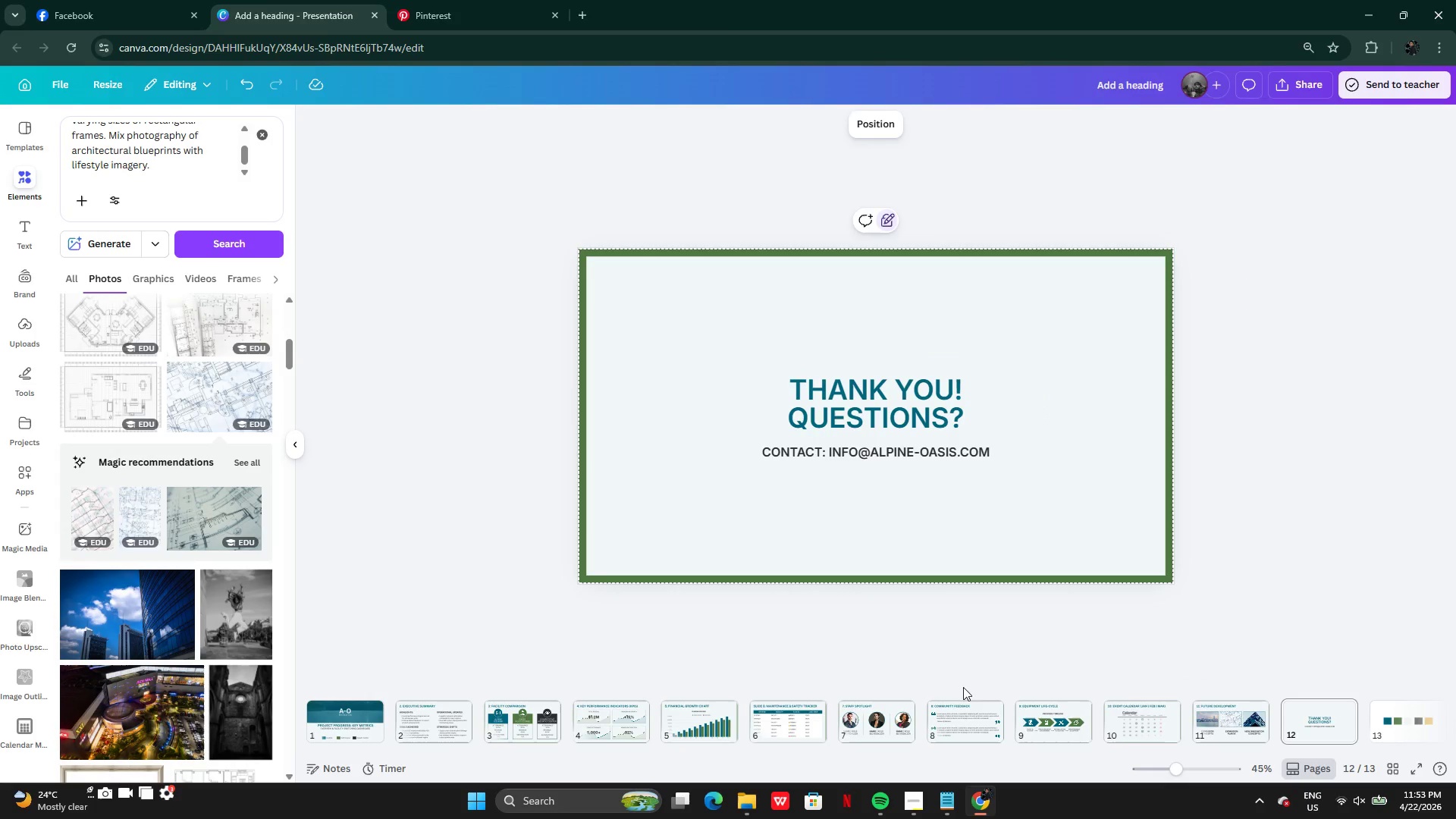 
left_click([1214, 717])
 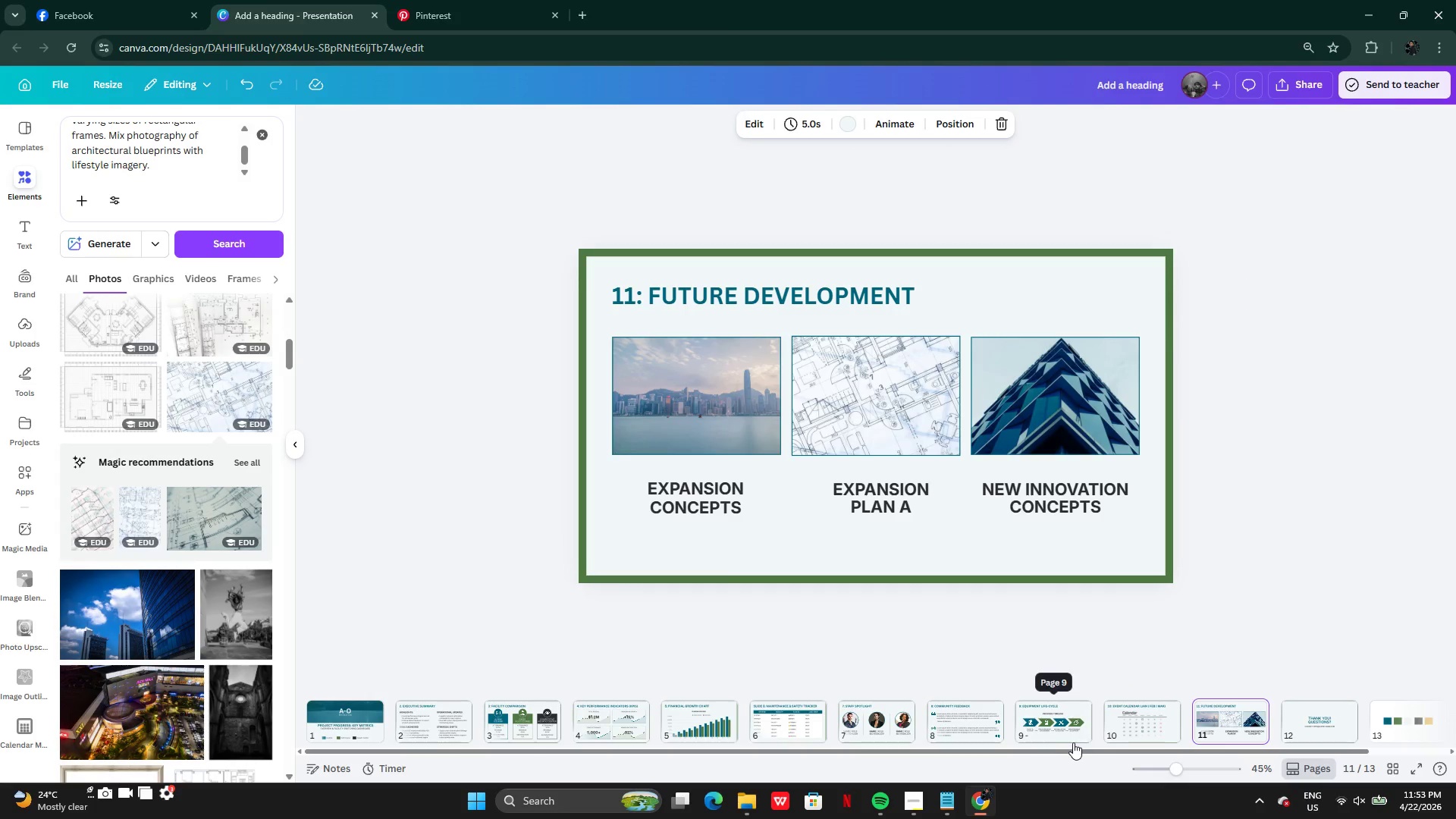 
mouse_move([1109, 709])
 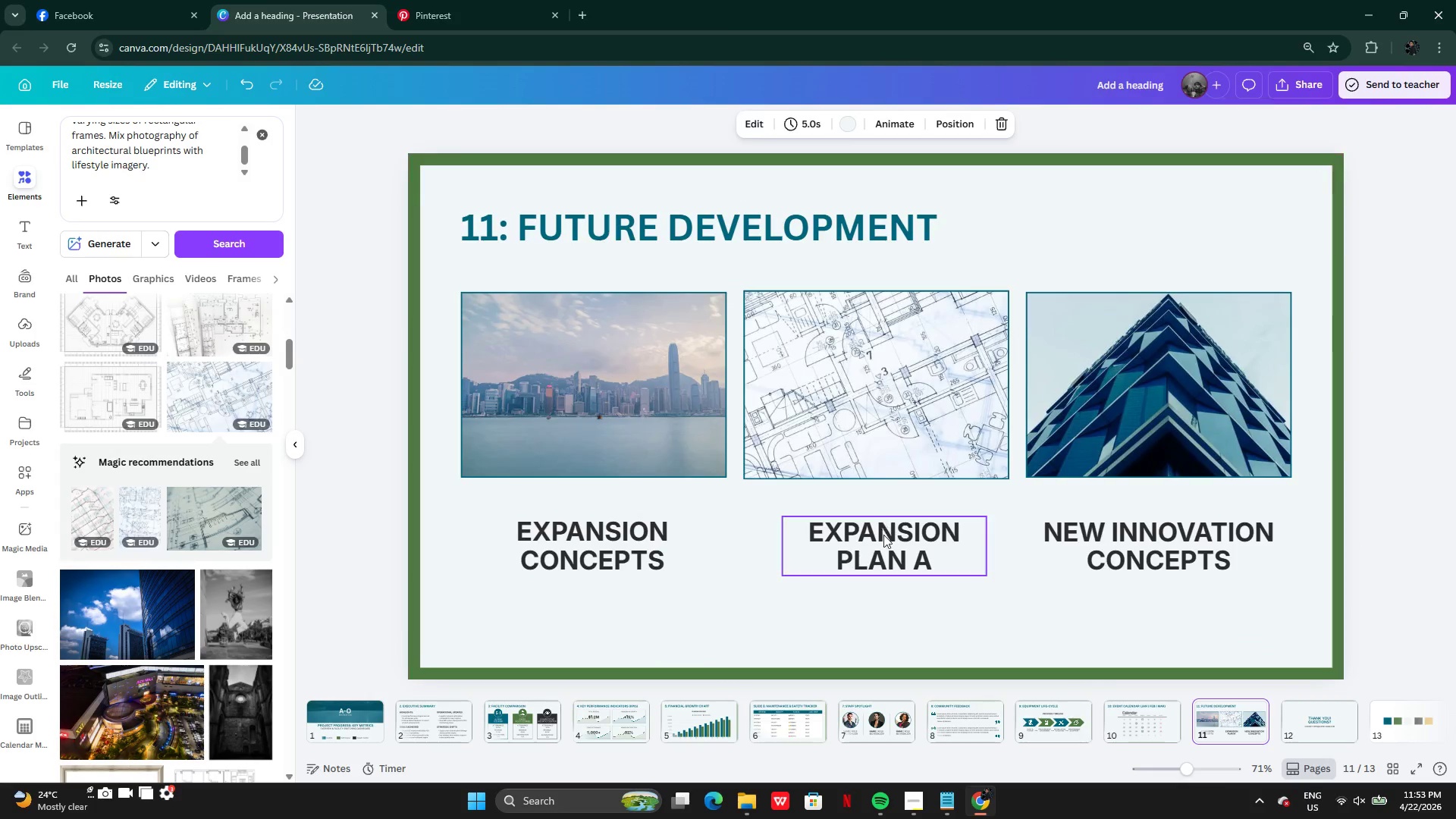 
left_click([885, 538])
 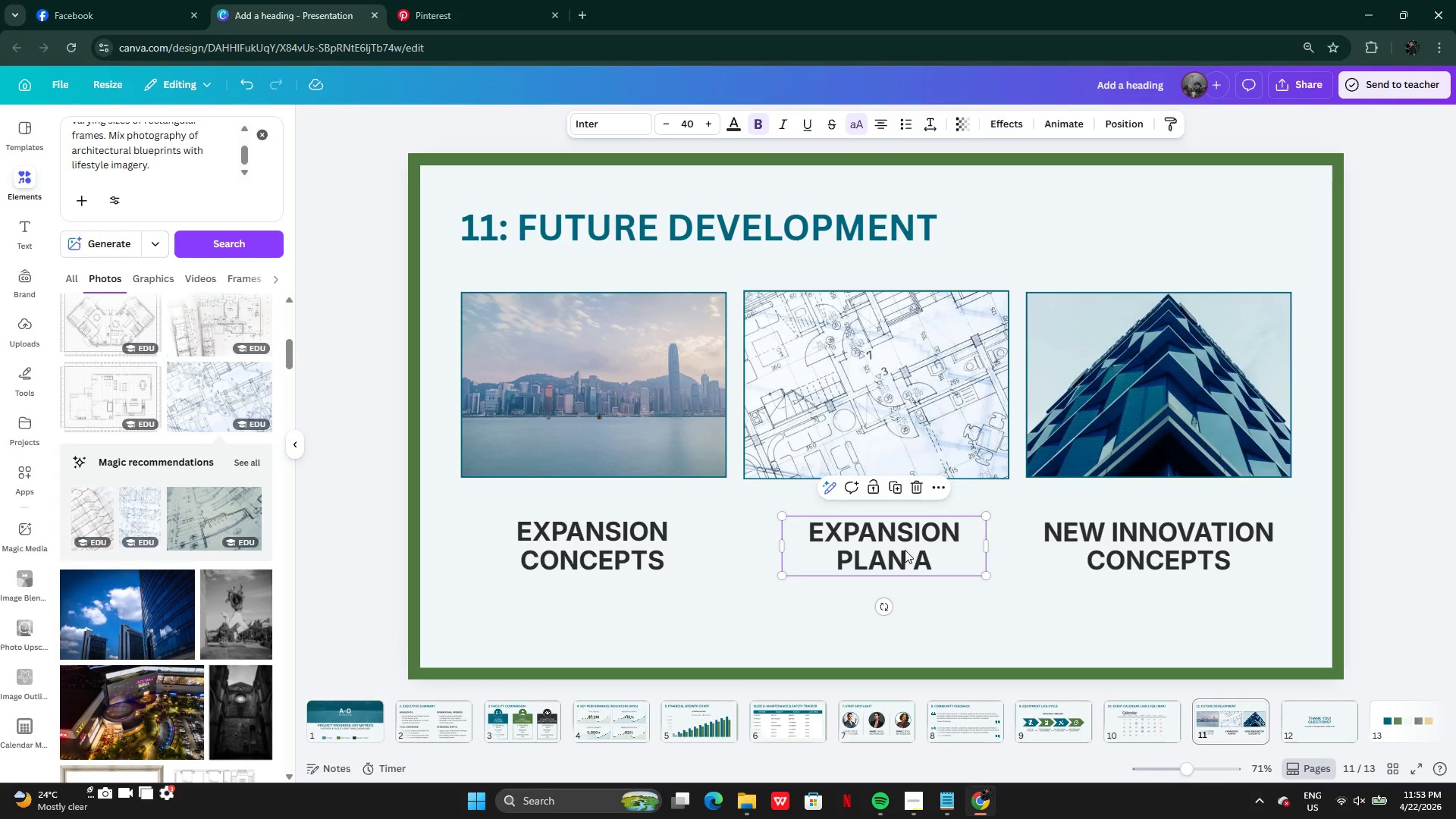 
left_click_drag(start_coordinate=[905, 550], to_coordinate=[896, 550])
 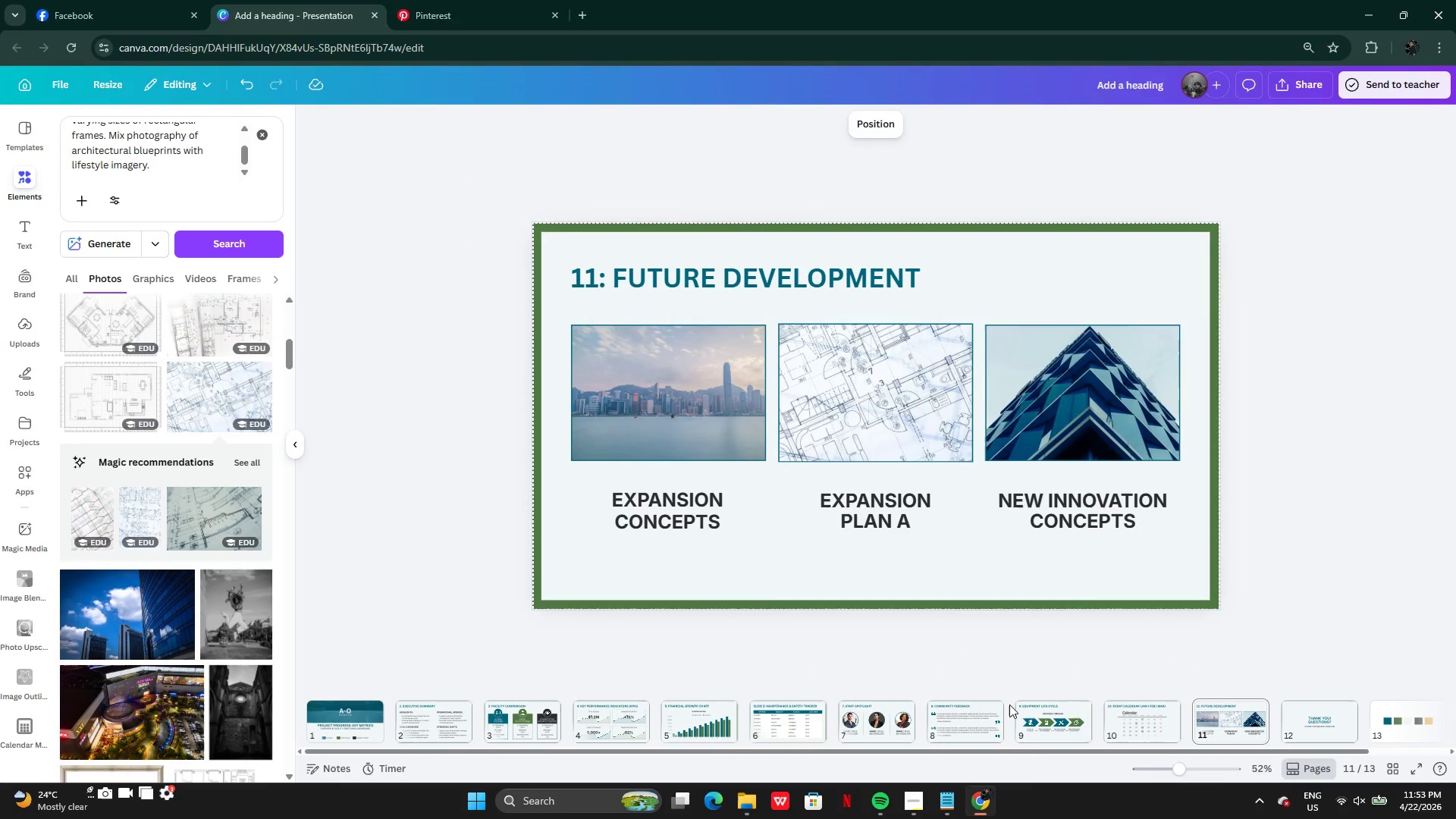 
left_click([1055, 737])
 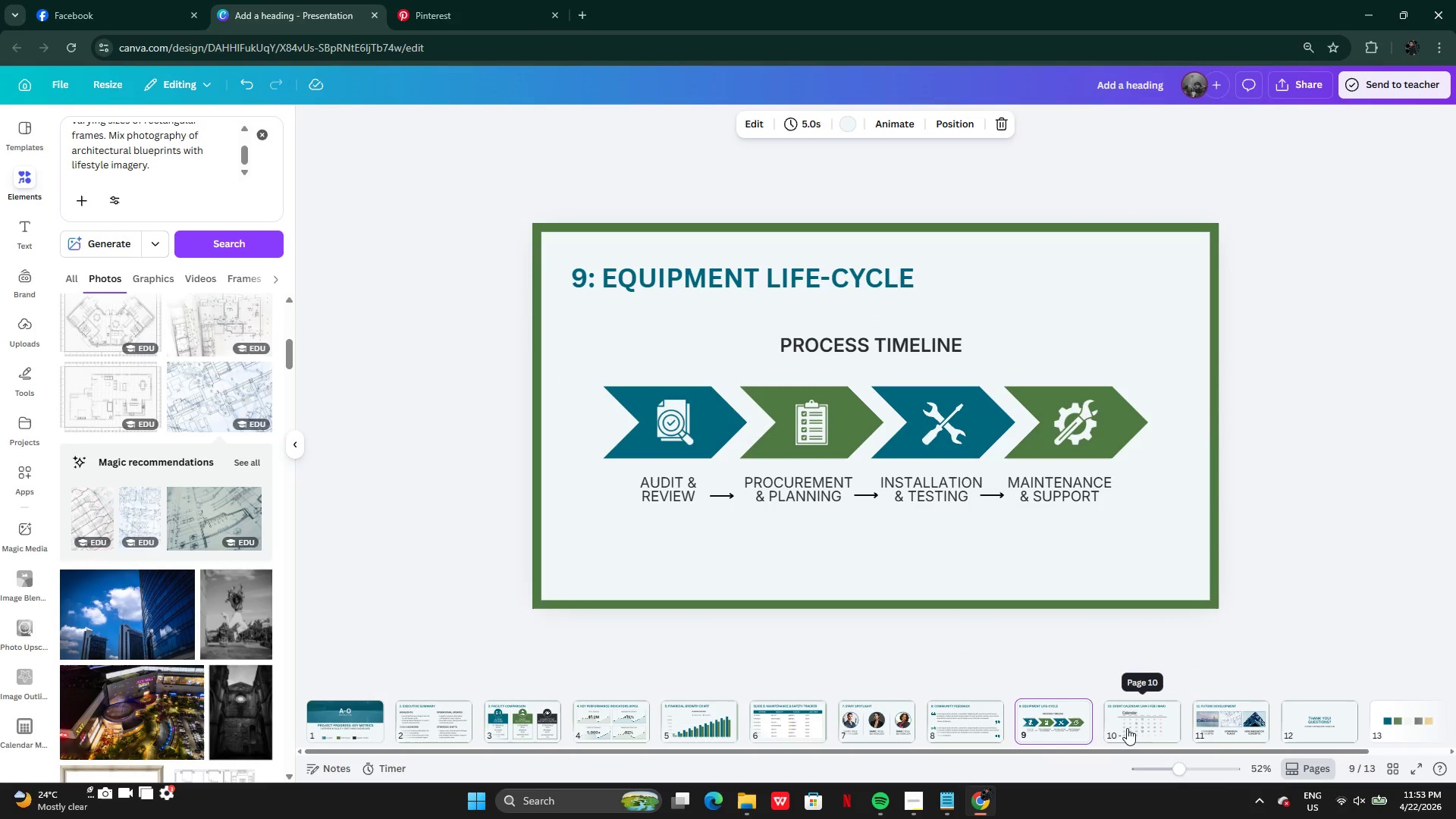 
left_click([1127, 728])
 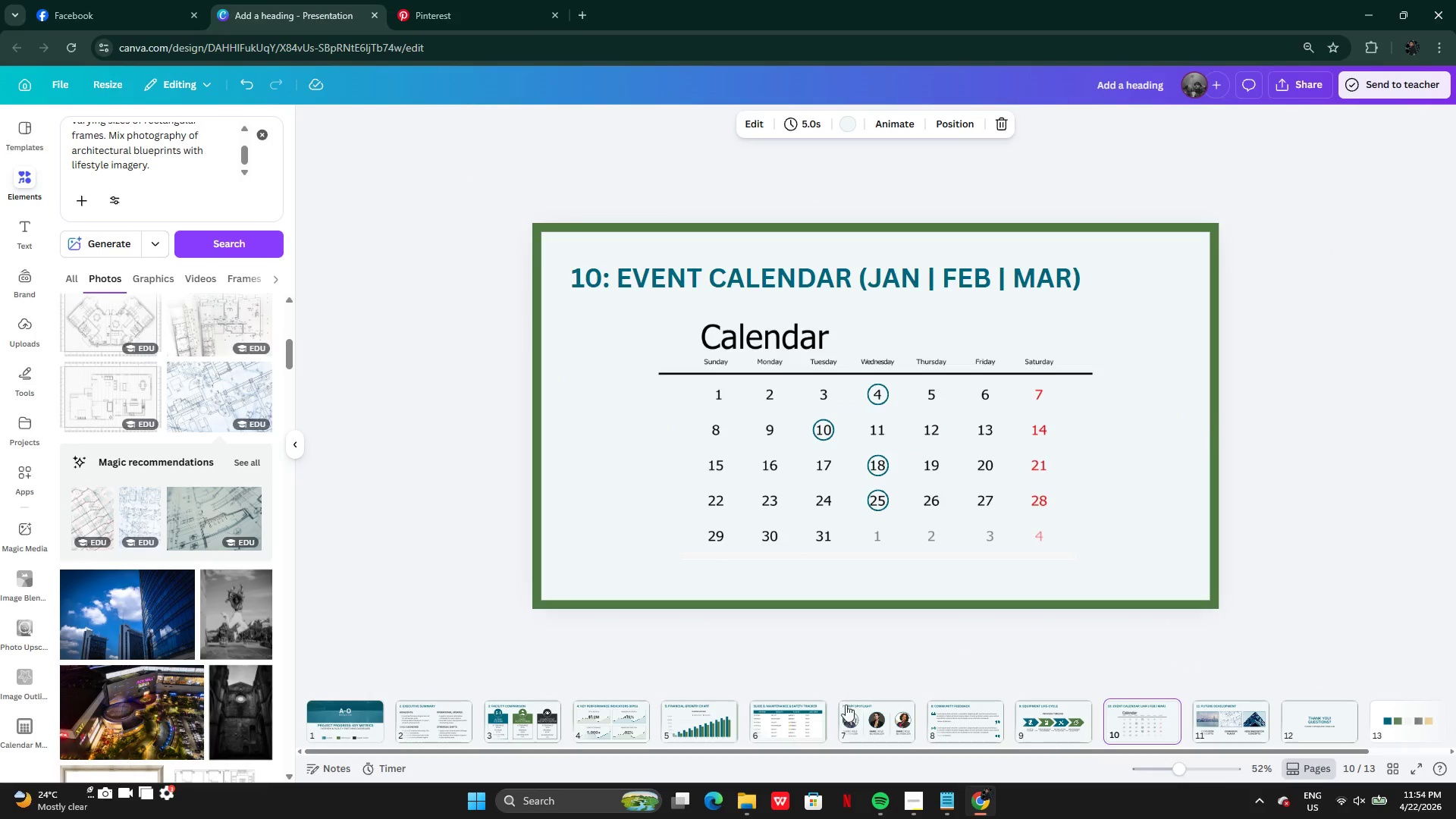 
left_click([814, 716])
 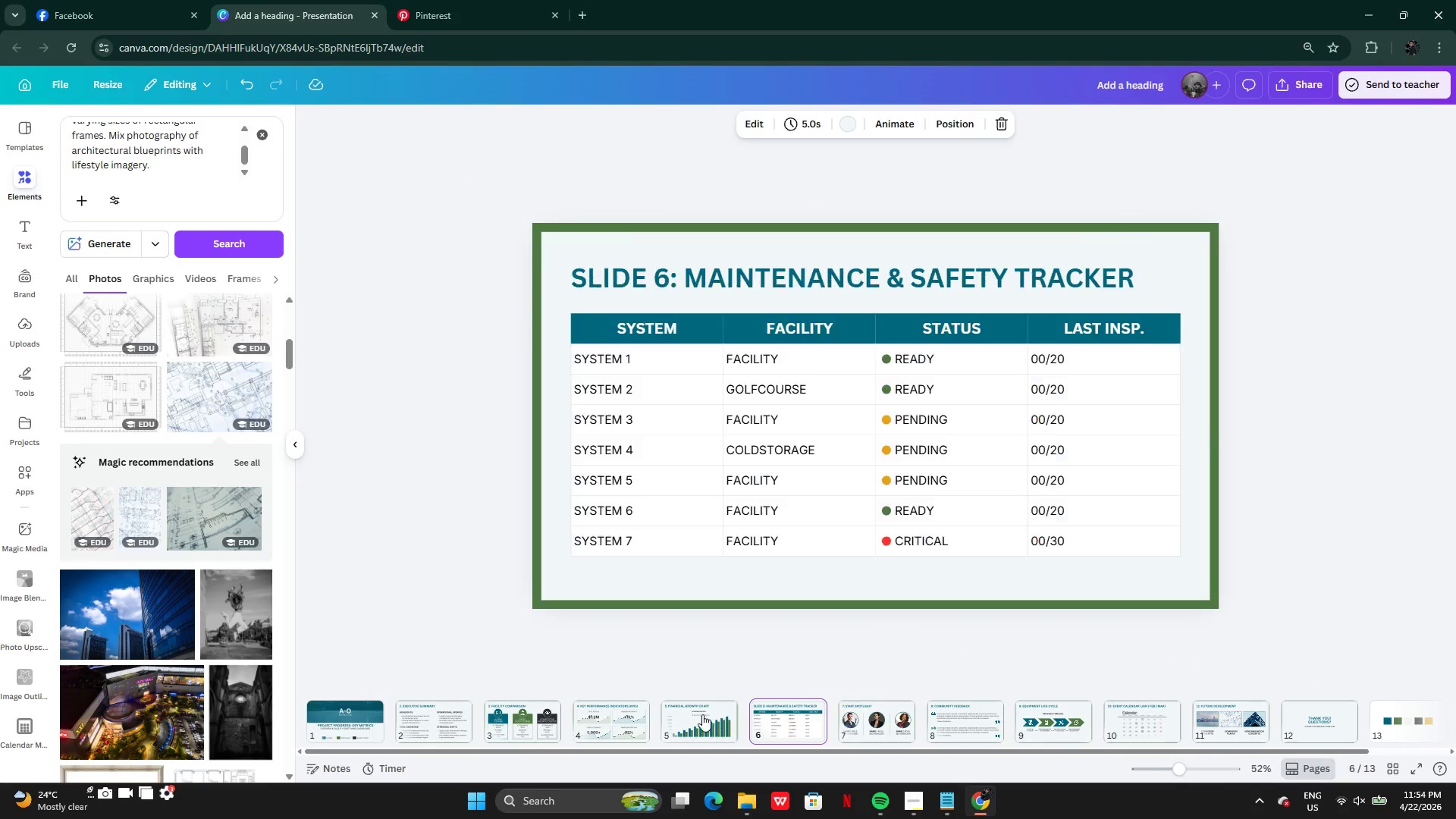 
left_click([699, 716])
 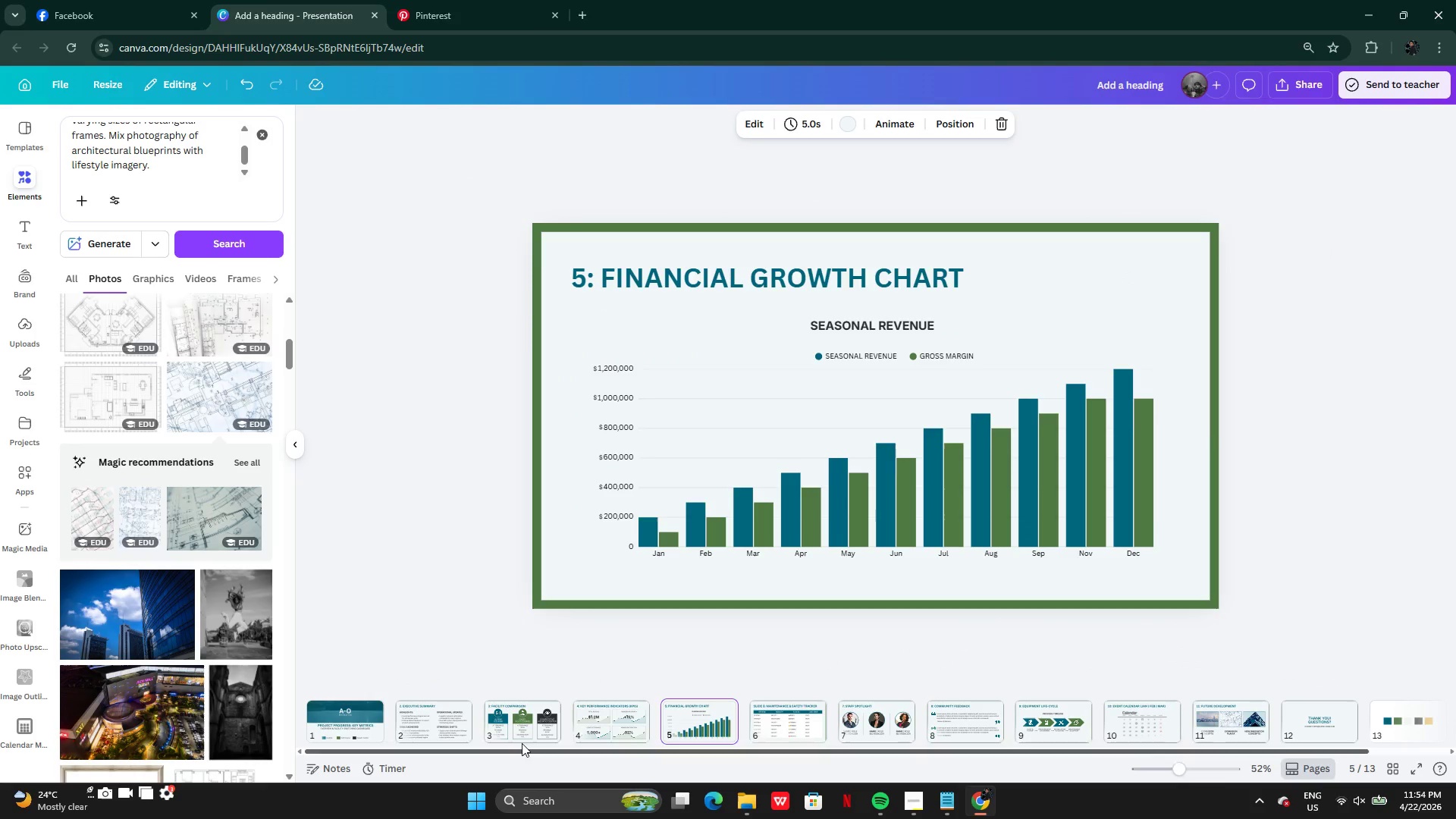 
left_click([520, 724])
 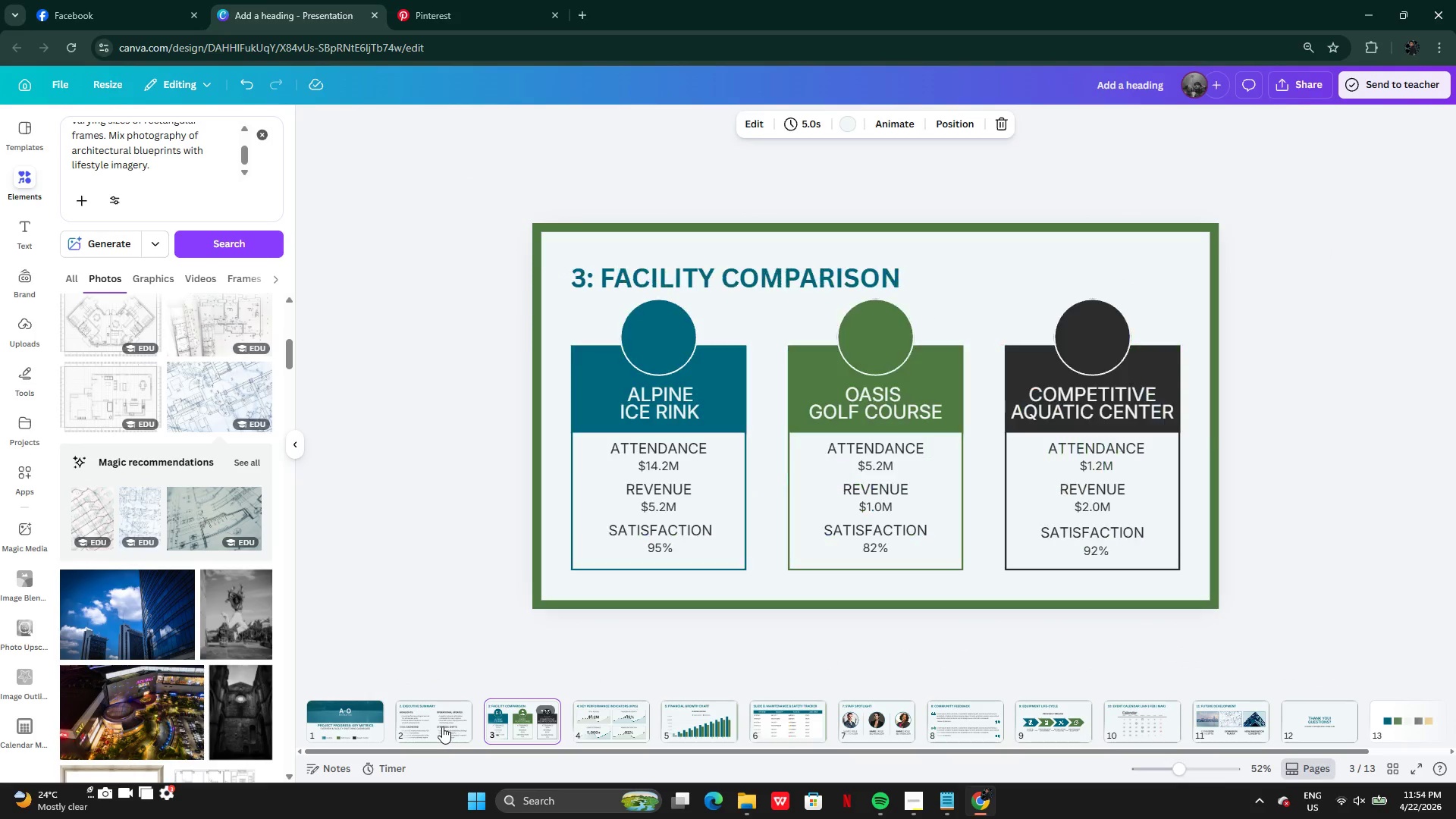 
left_click([442, 726])
 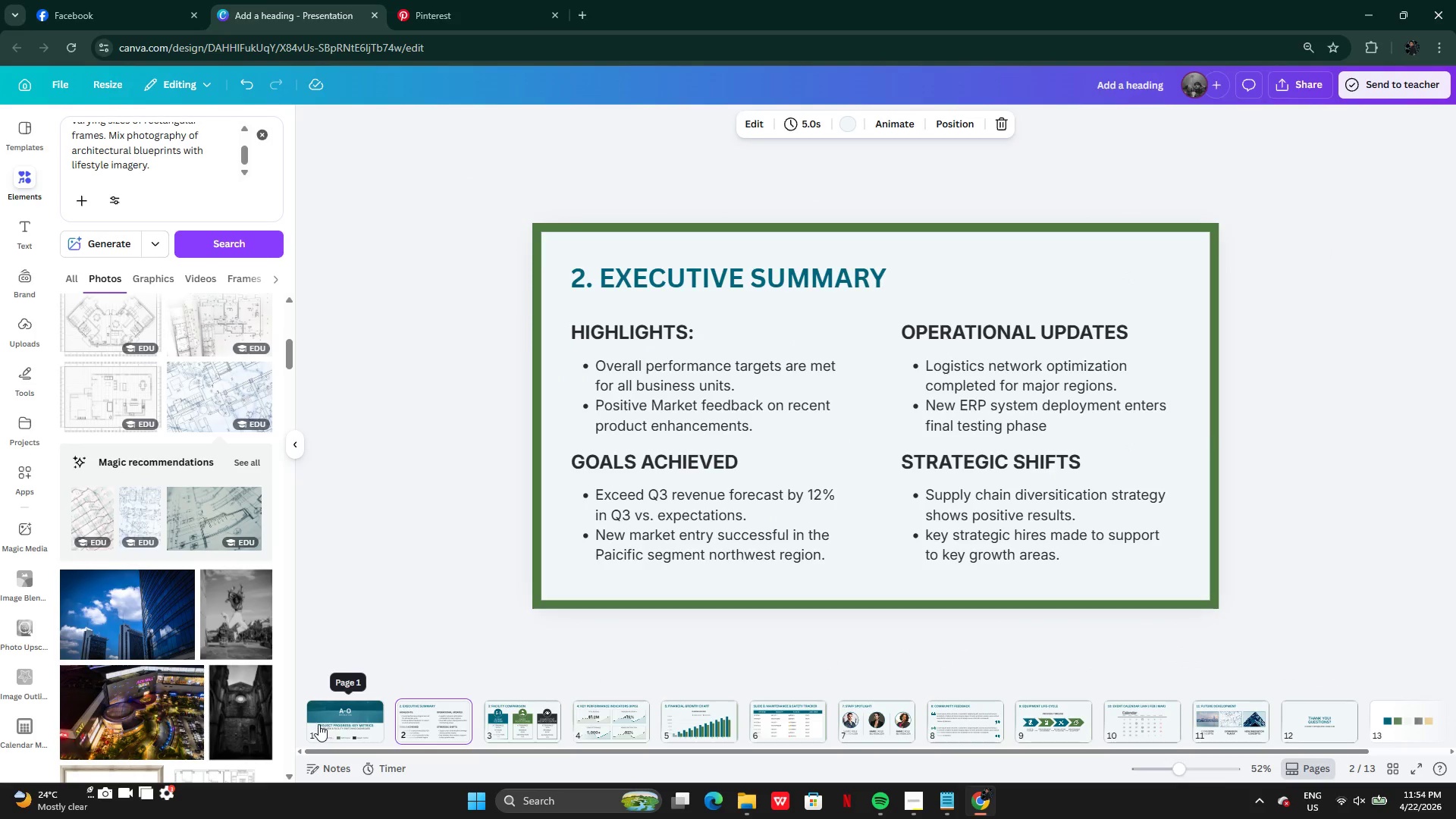 
left_click([332, 723])
 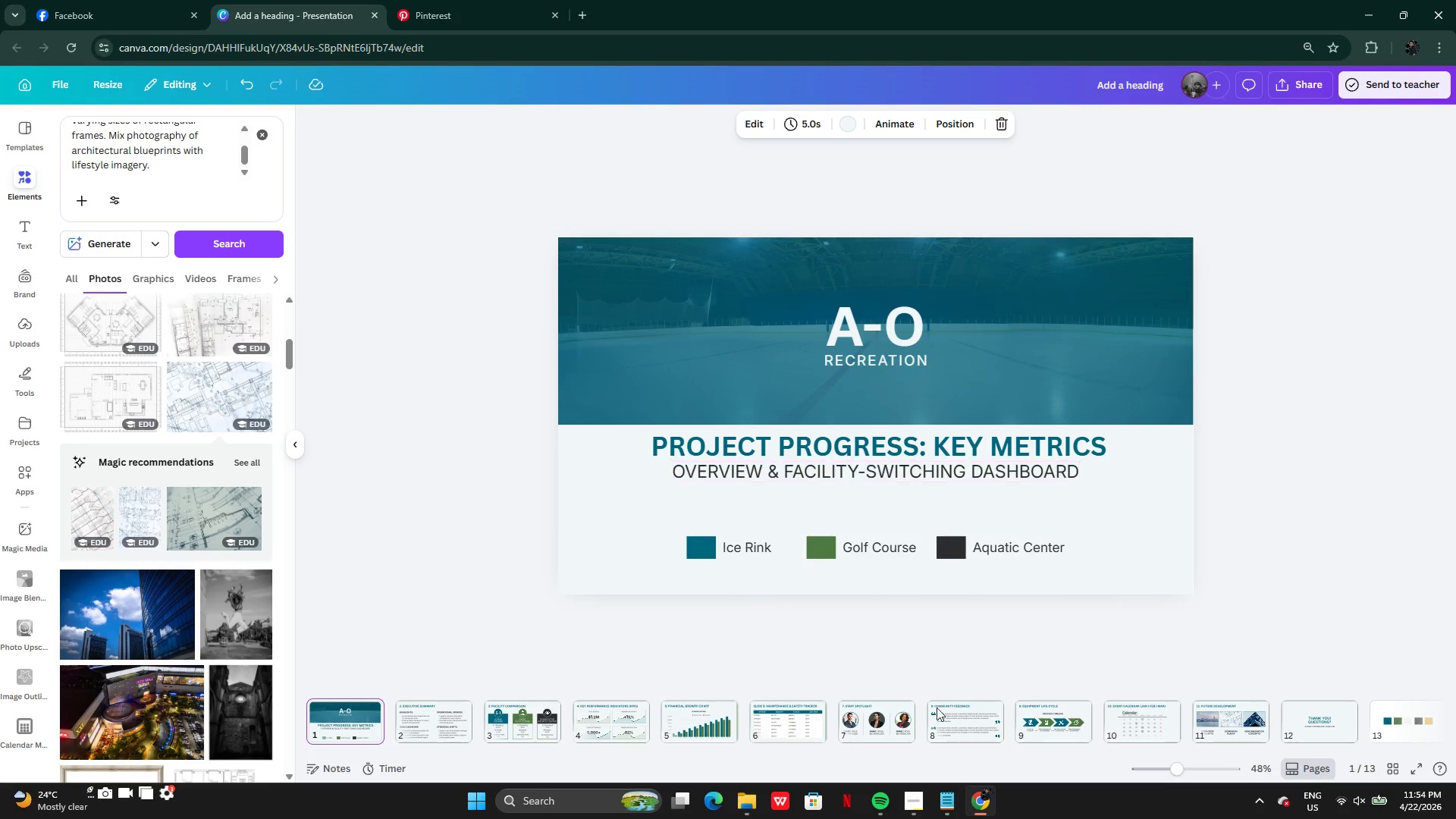 
left_click([909, 805])